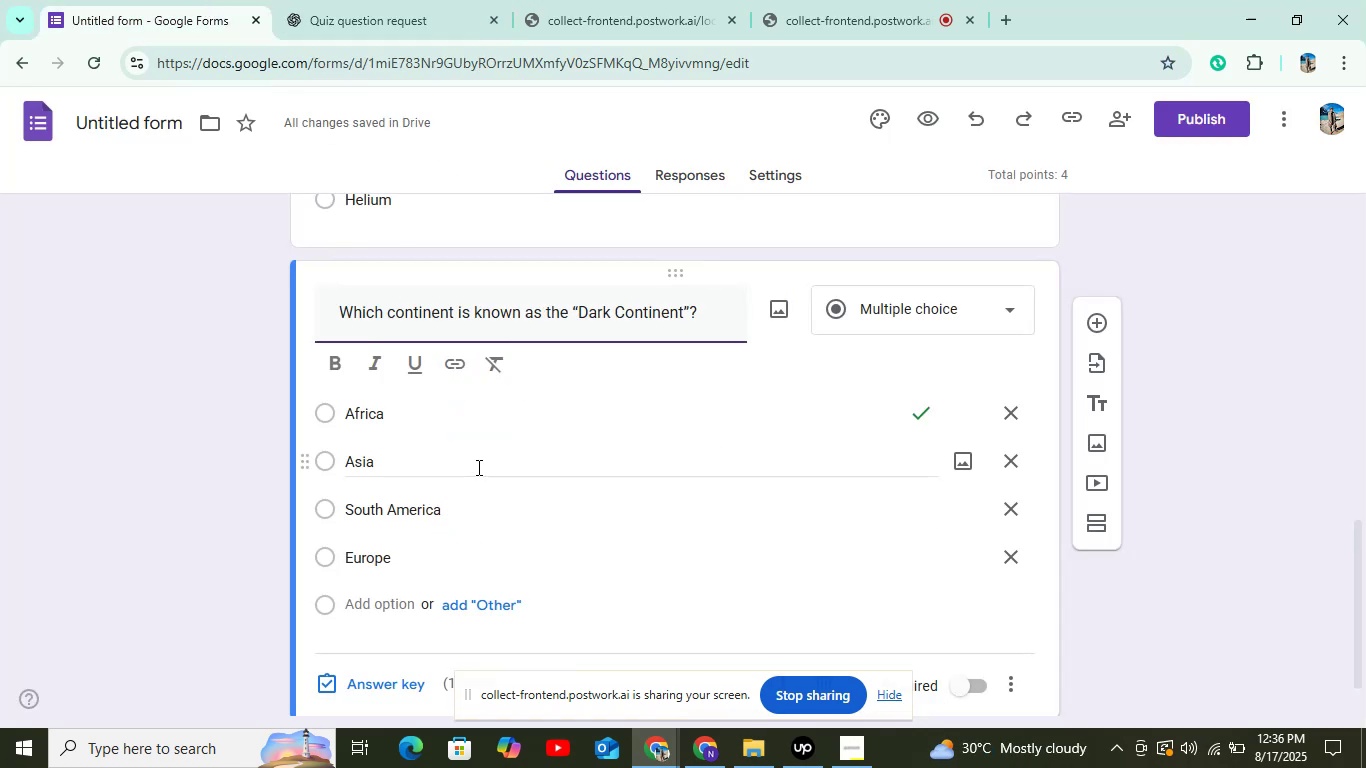 
scroll: coordinate [511, 518], scroll_direction: down, amount: 4.0
 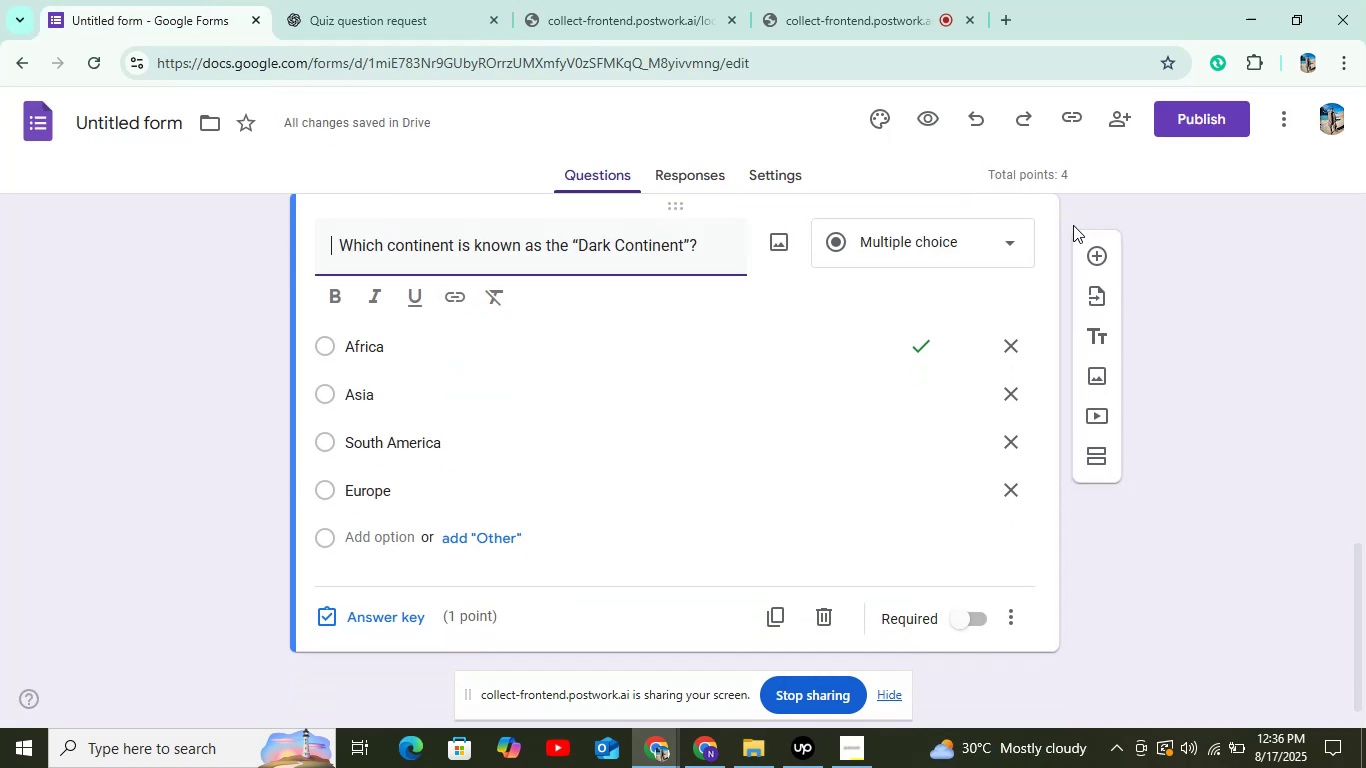 
left_click([1093, 246])
 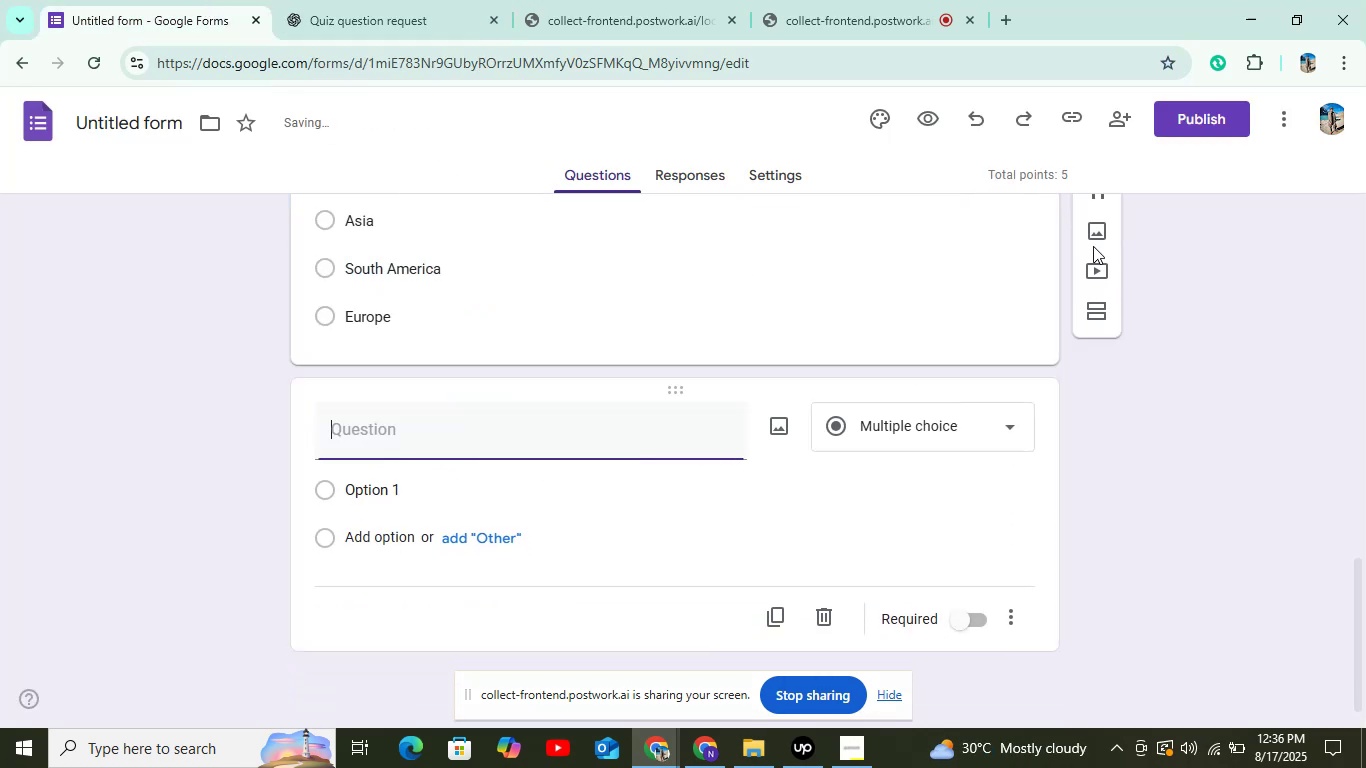 
key(Control+V)
 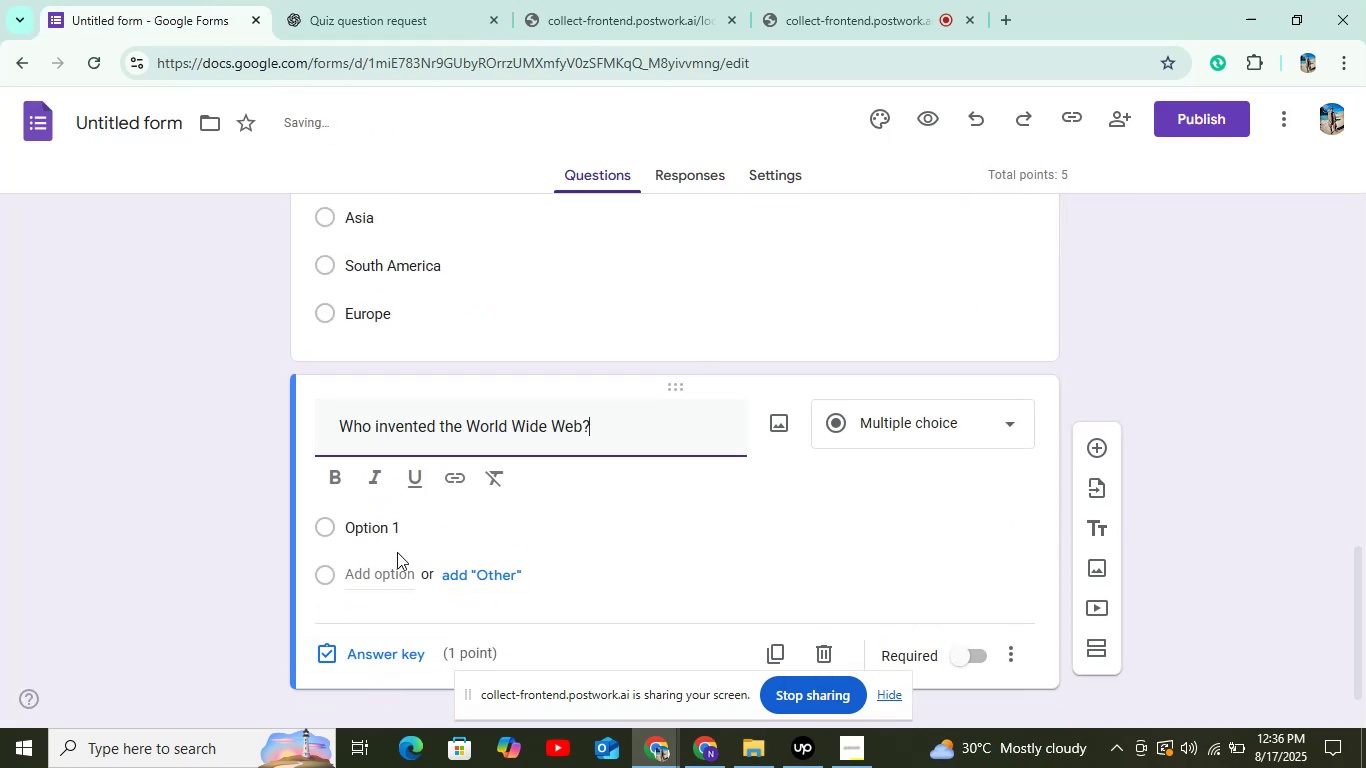 
left_click([397, 533])
 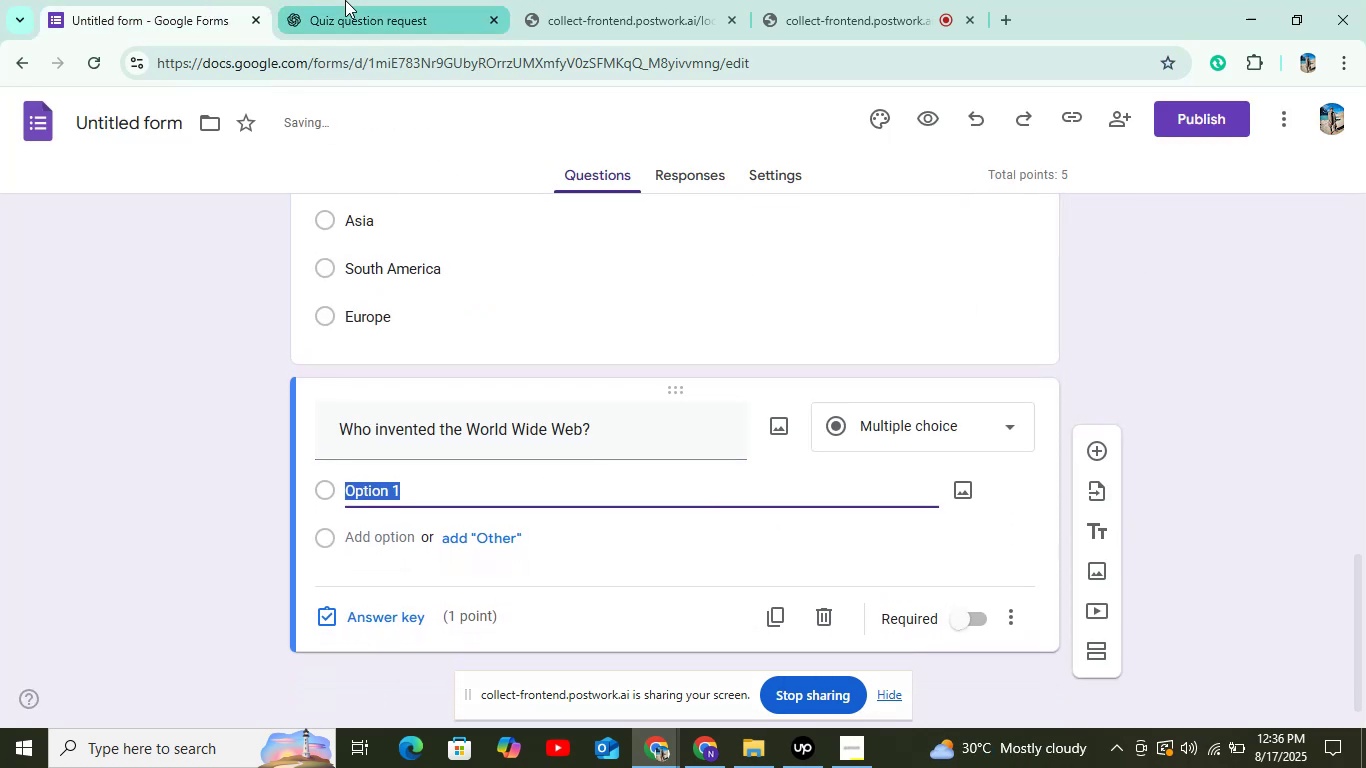 
left_click([345, 0])
 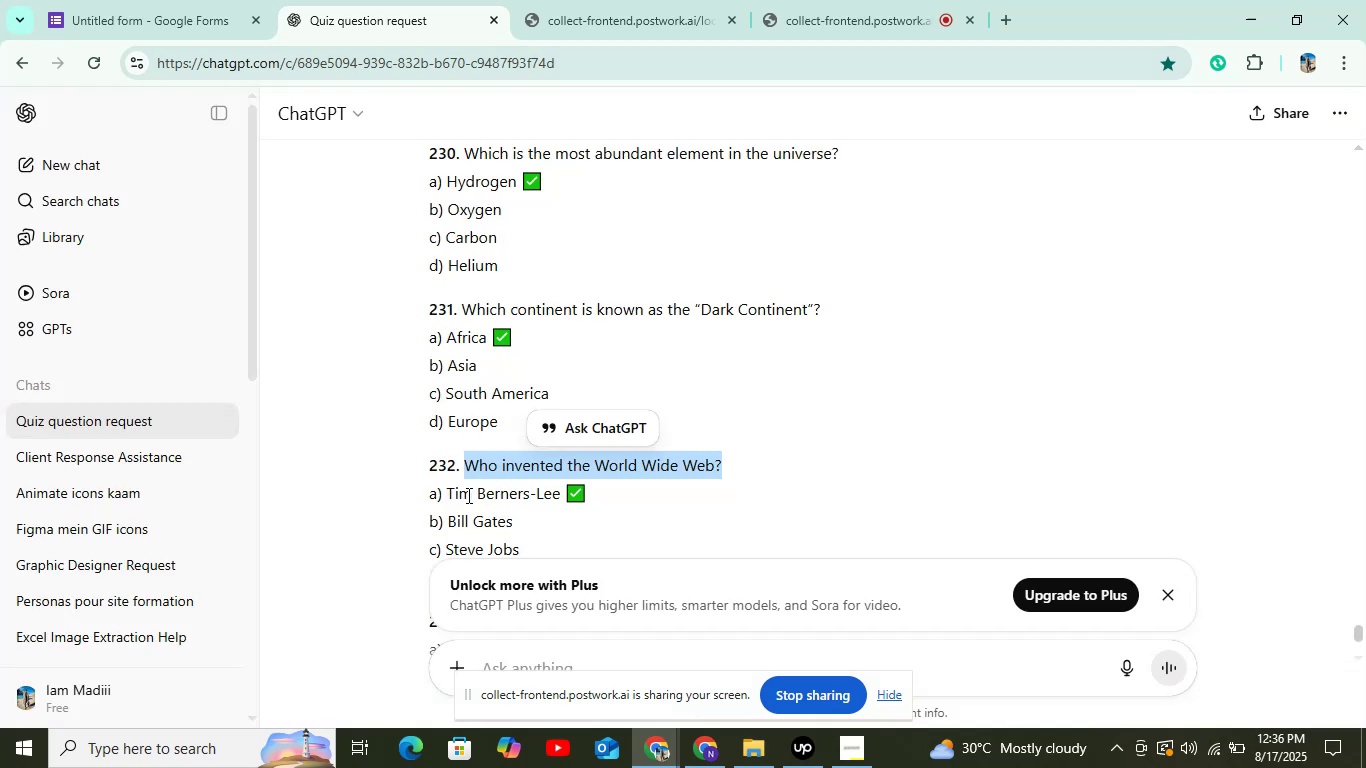 
left_click([452, 491])
 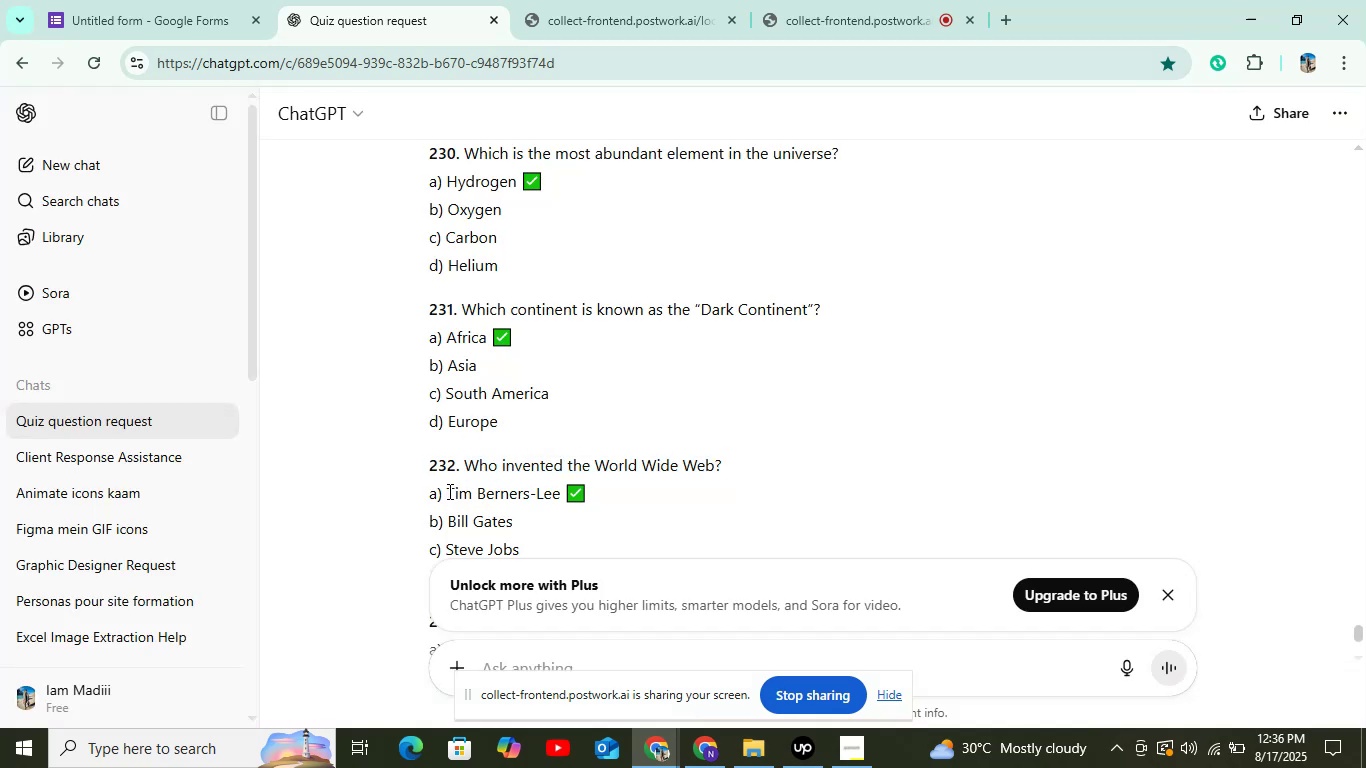 
left_click_drag(start_coordinate=[448, 491], to_coordinate=[560, 492])
 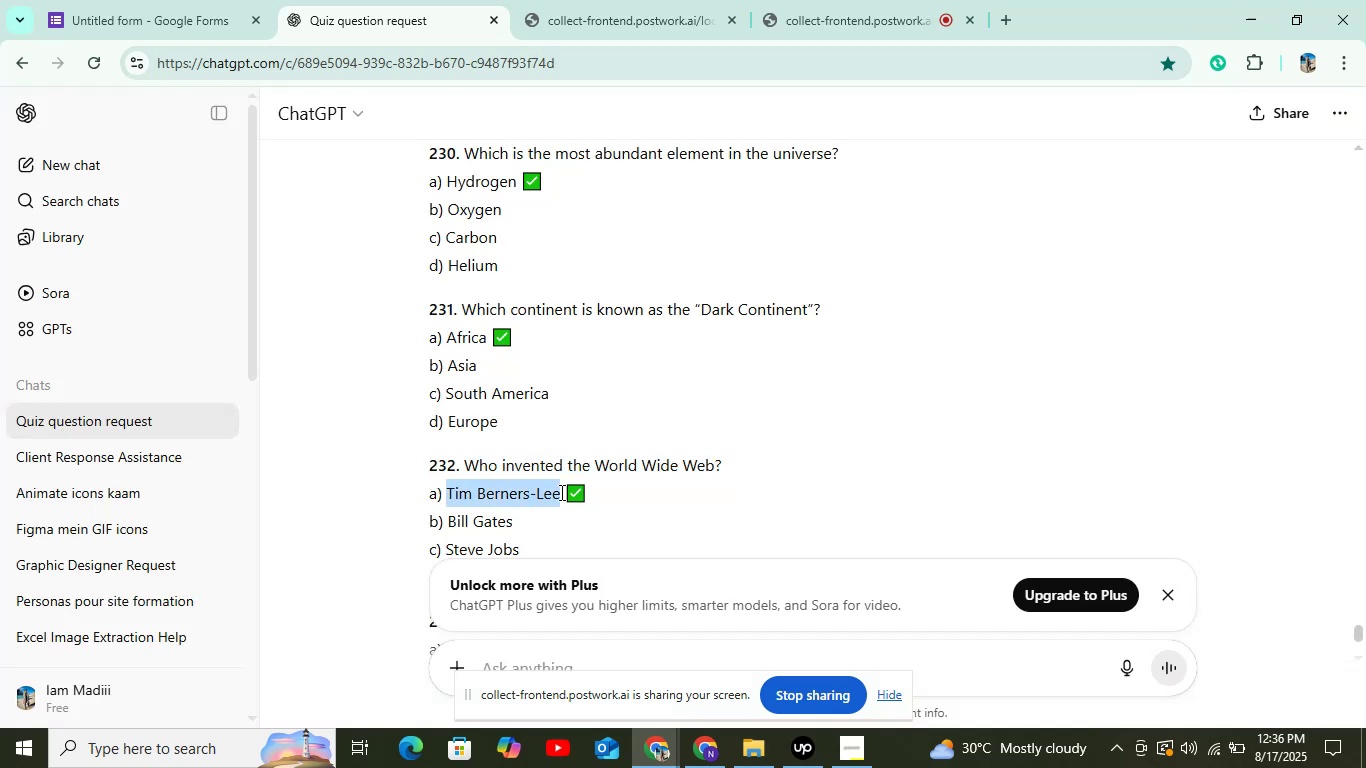 
key(Control+C)
 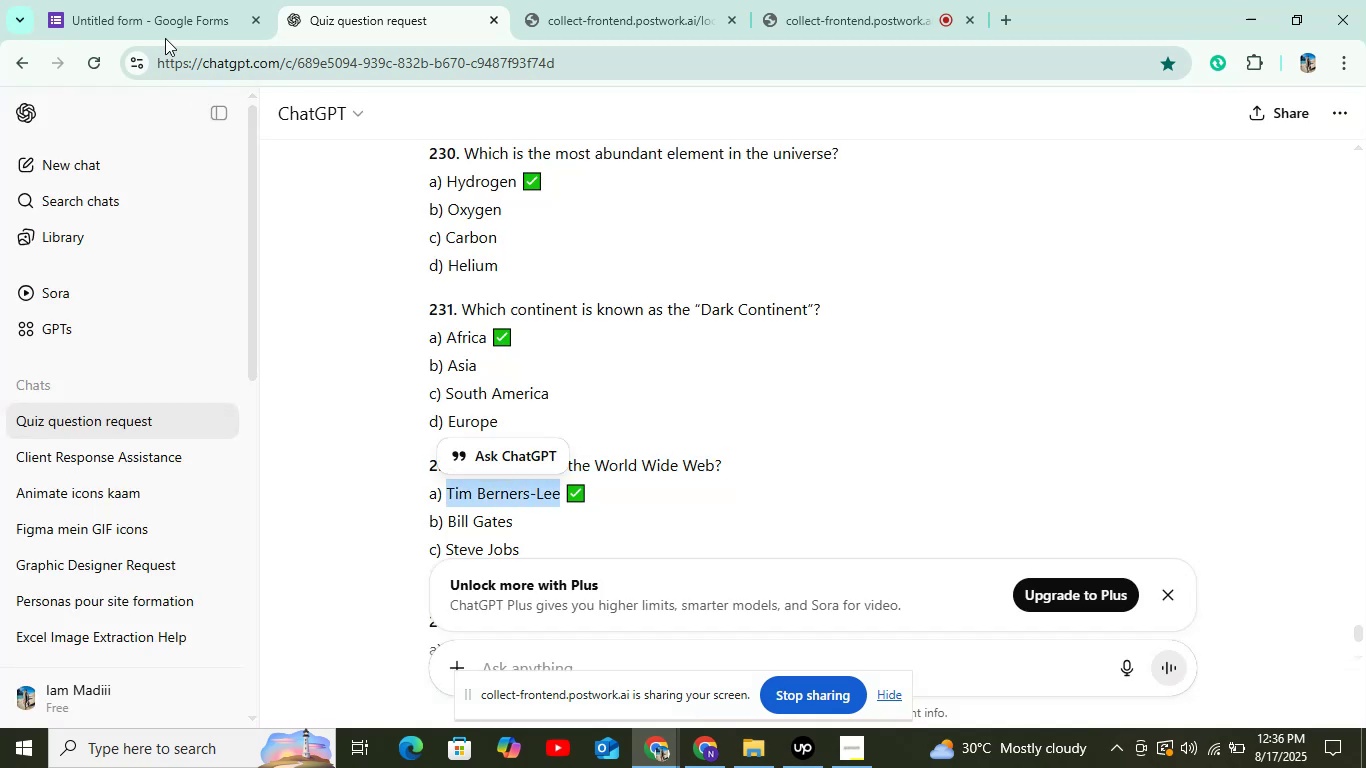 
left_click([160, 15])
 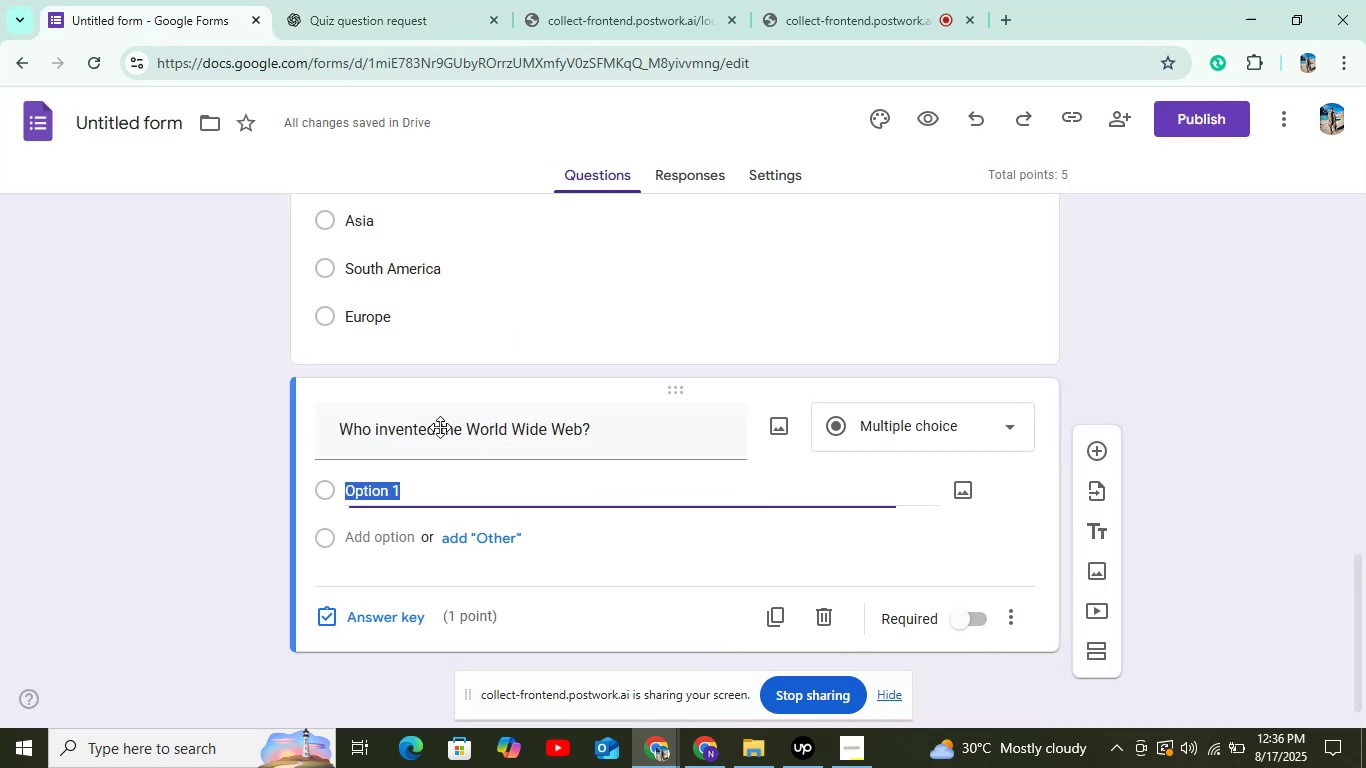 
key(Control+V)
 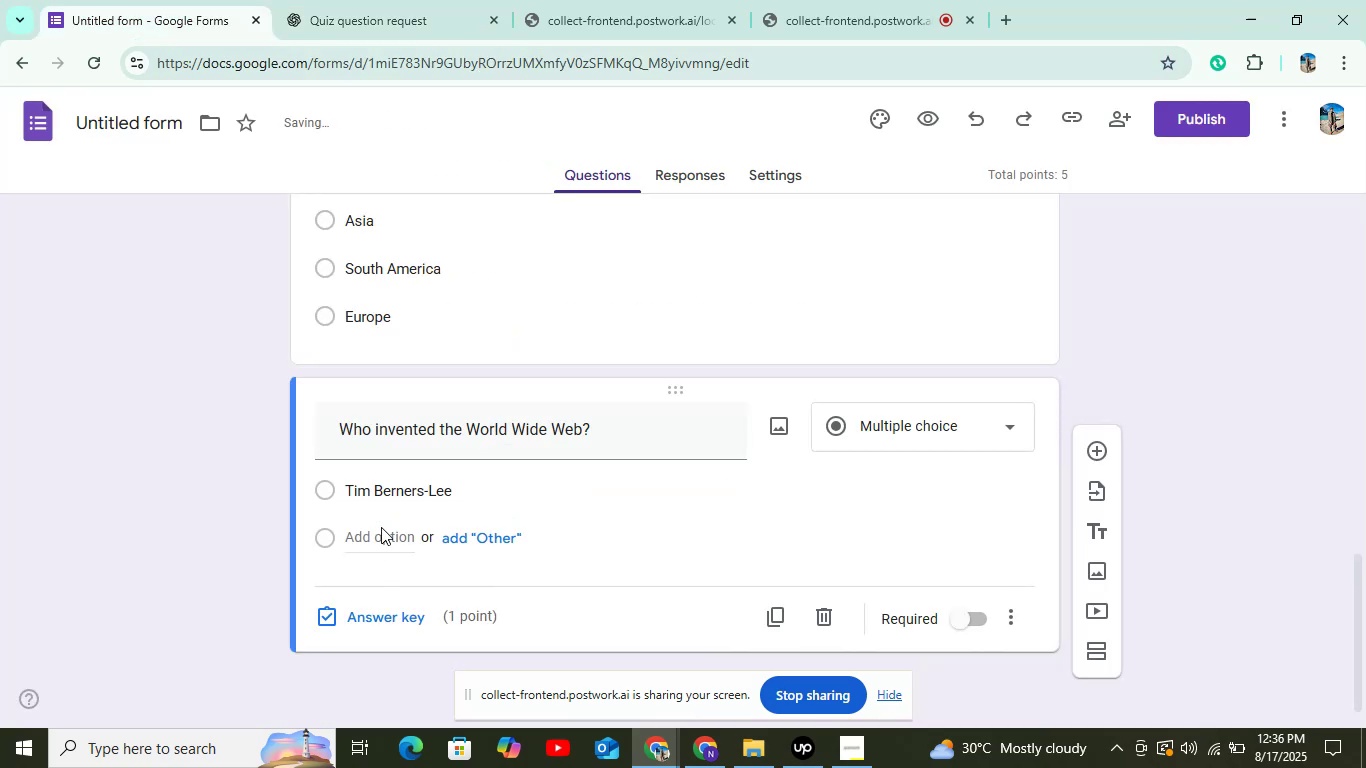 
double_click([382, 539])
 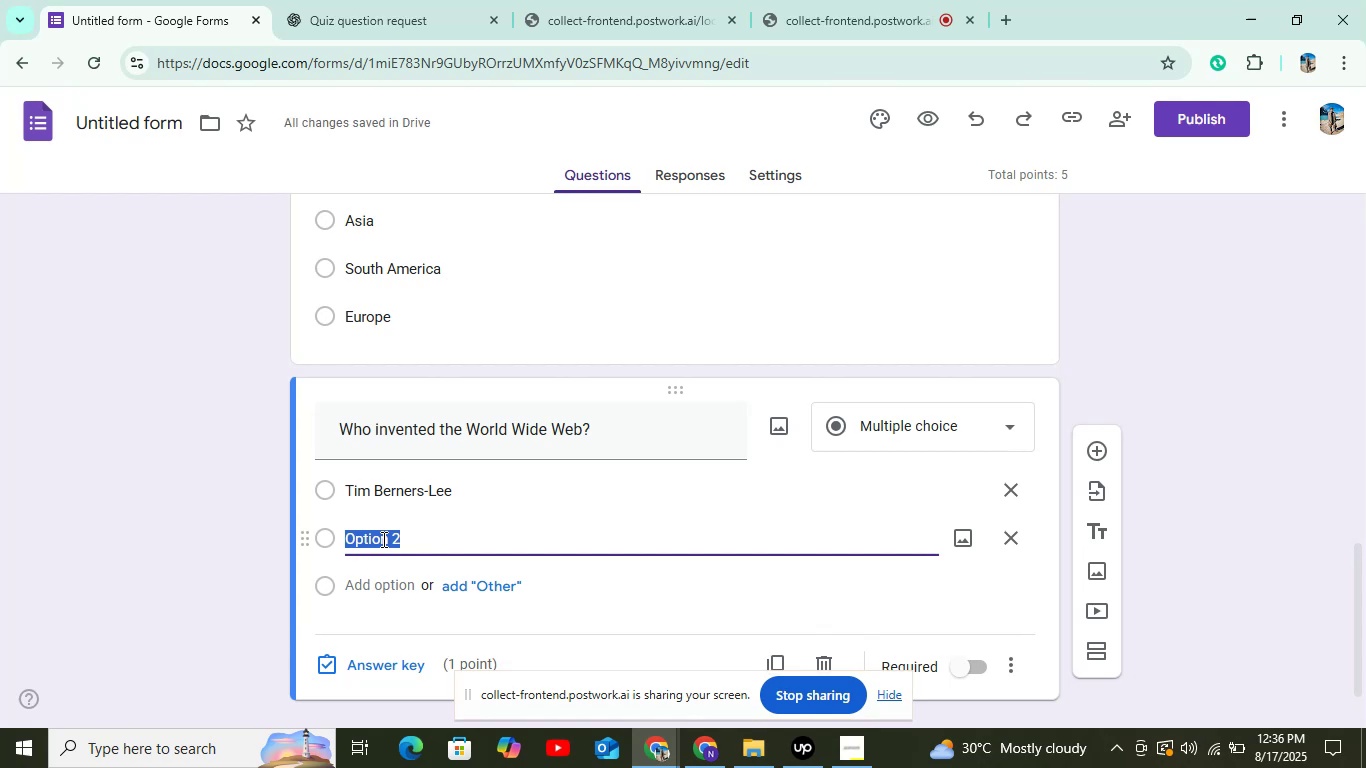 
wait(5.47)
 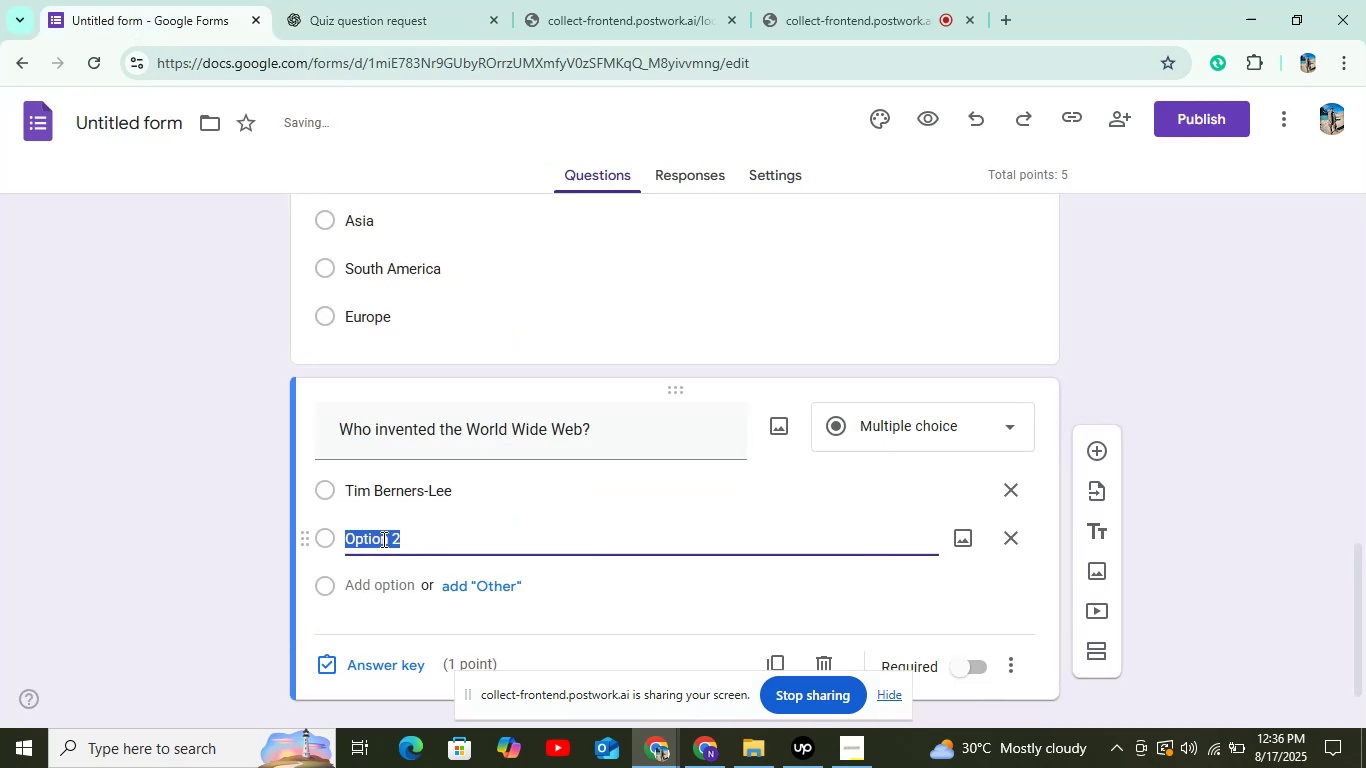 
left_click([449, 0])
 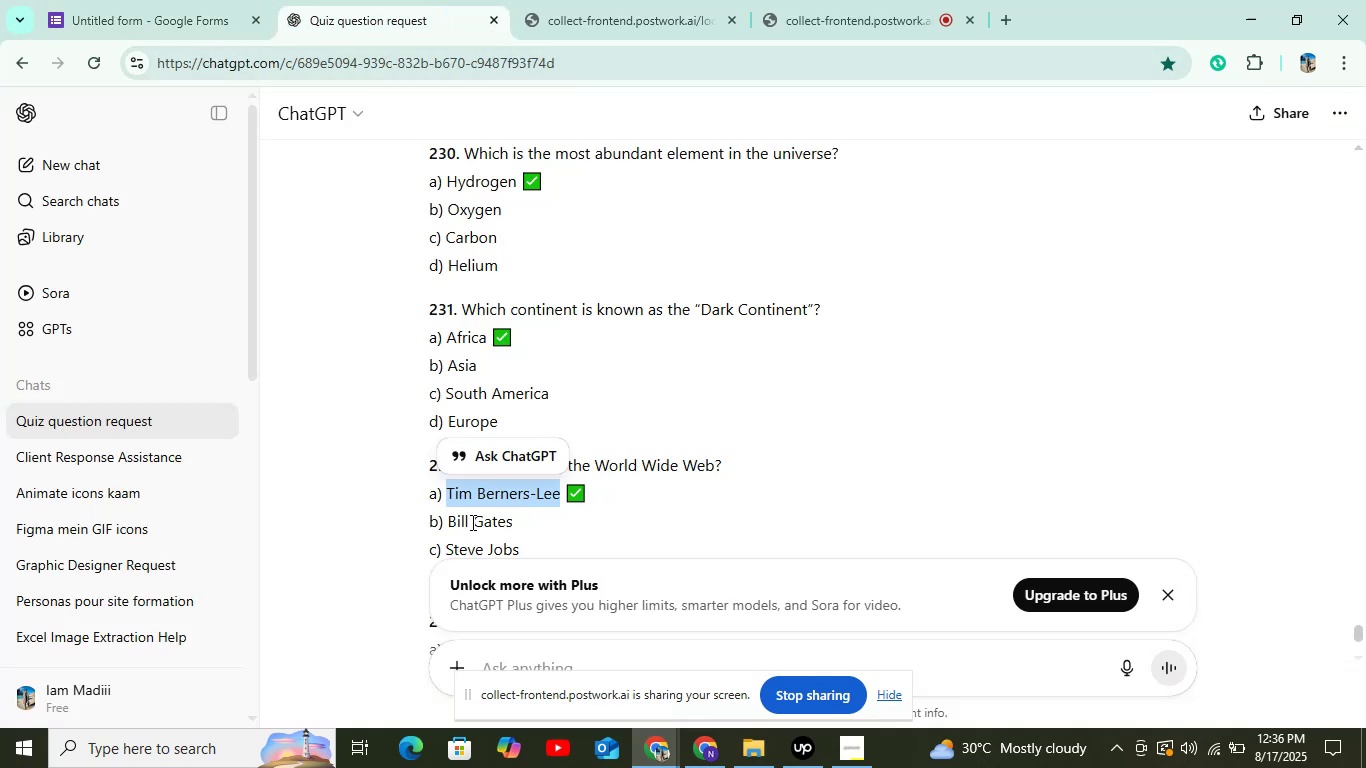 
left_click_drag(start_coordinate=[445, 516], to_coordinate=[521, 520])
 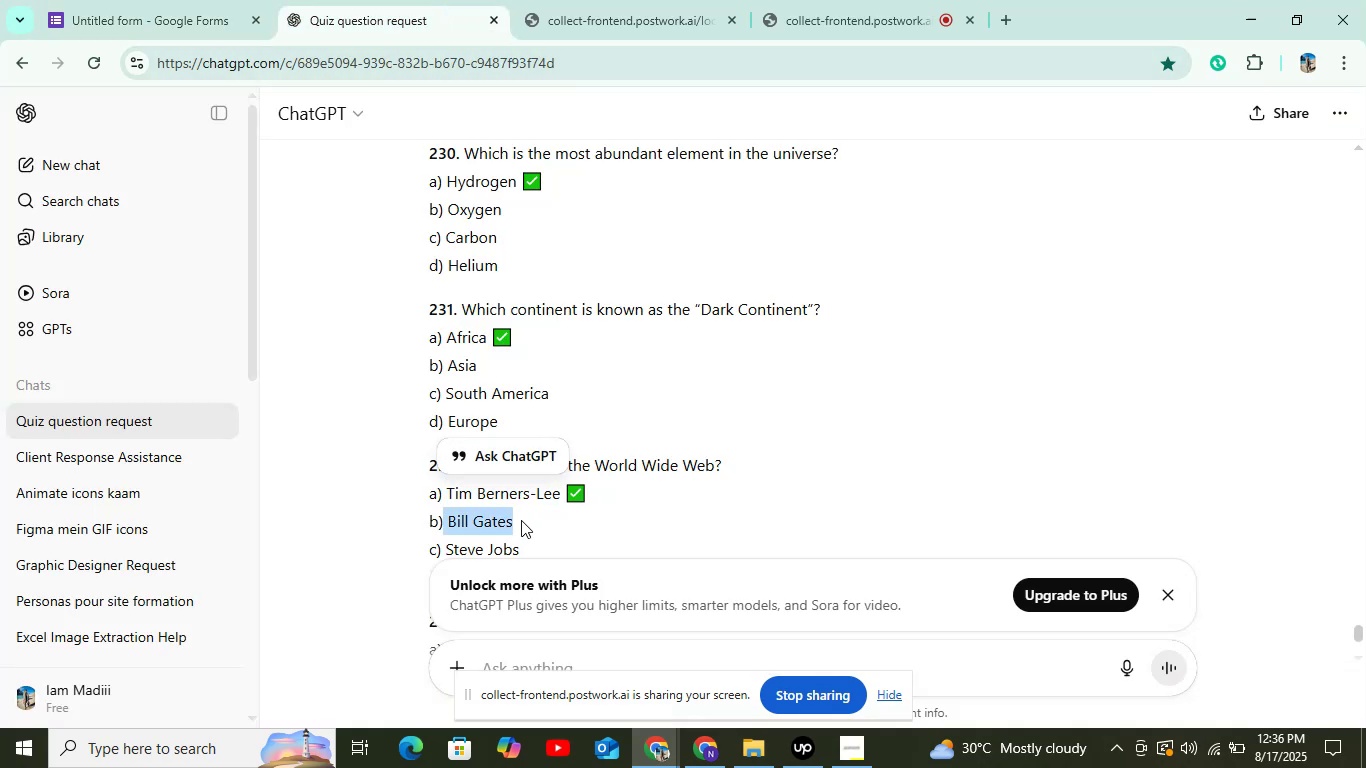 
key(Control+C)
 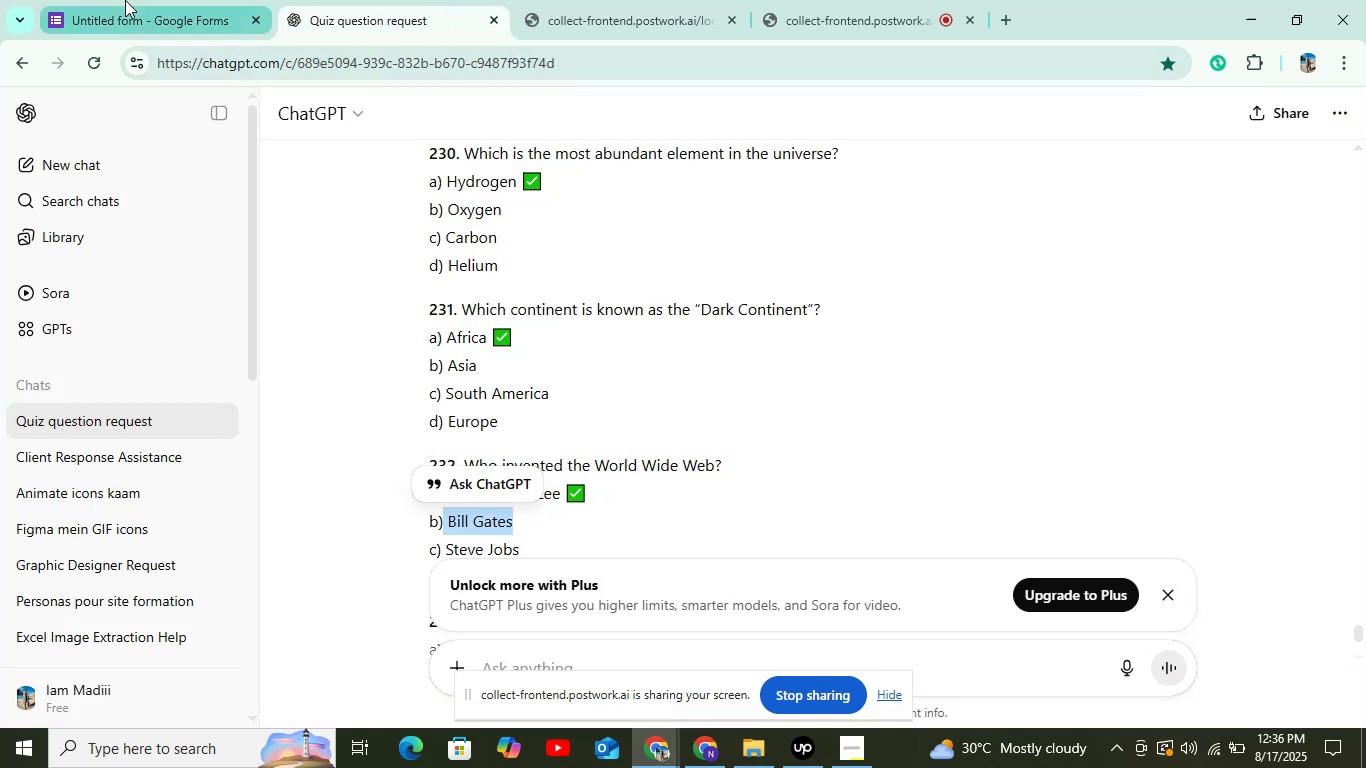 
left_click([125, 0])
 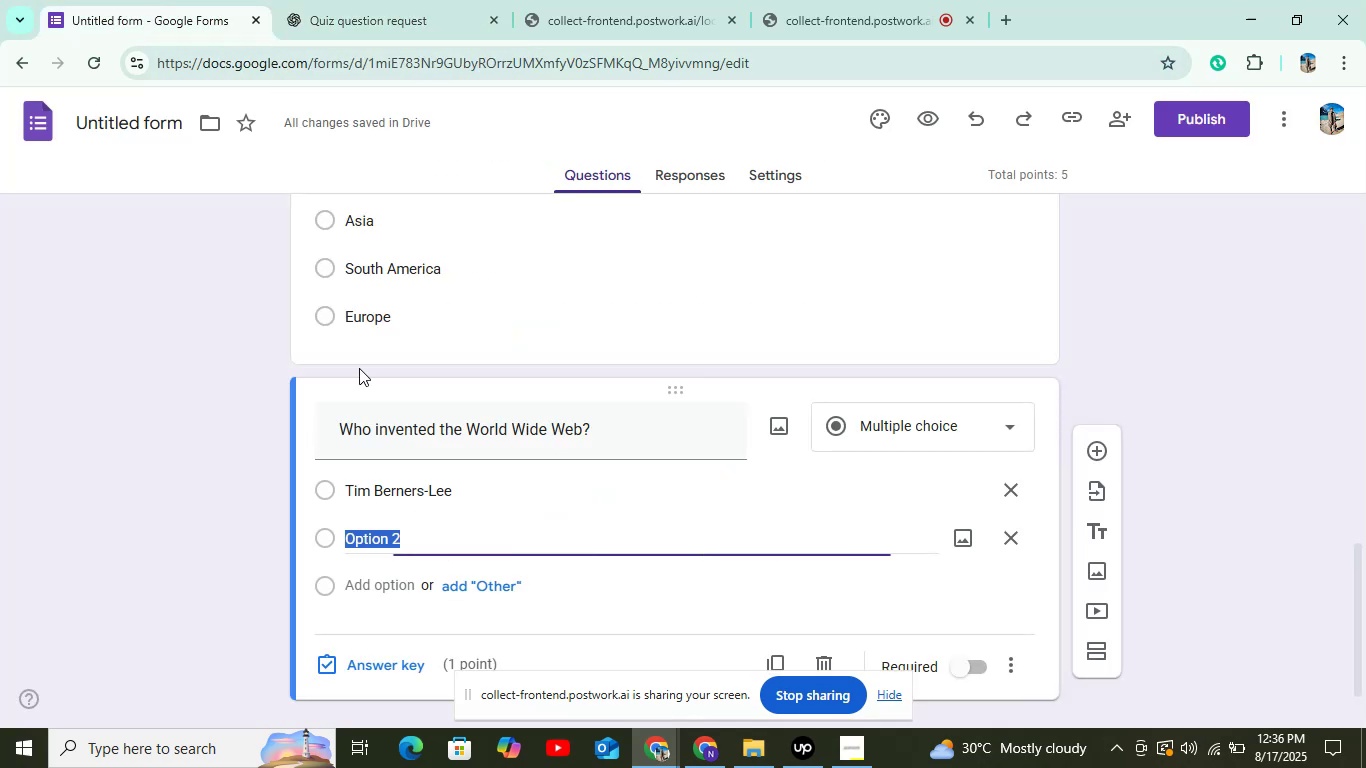 
key(Control+V)
 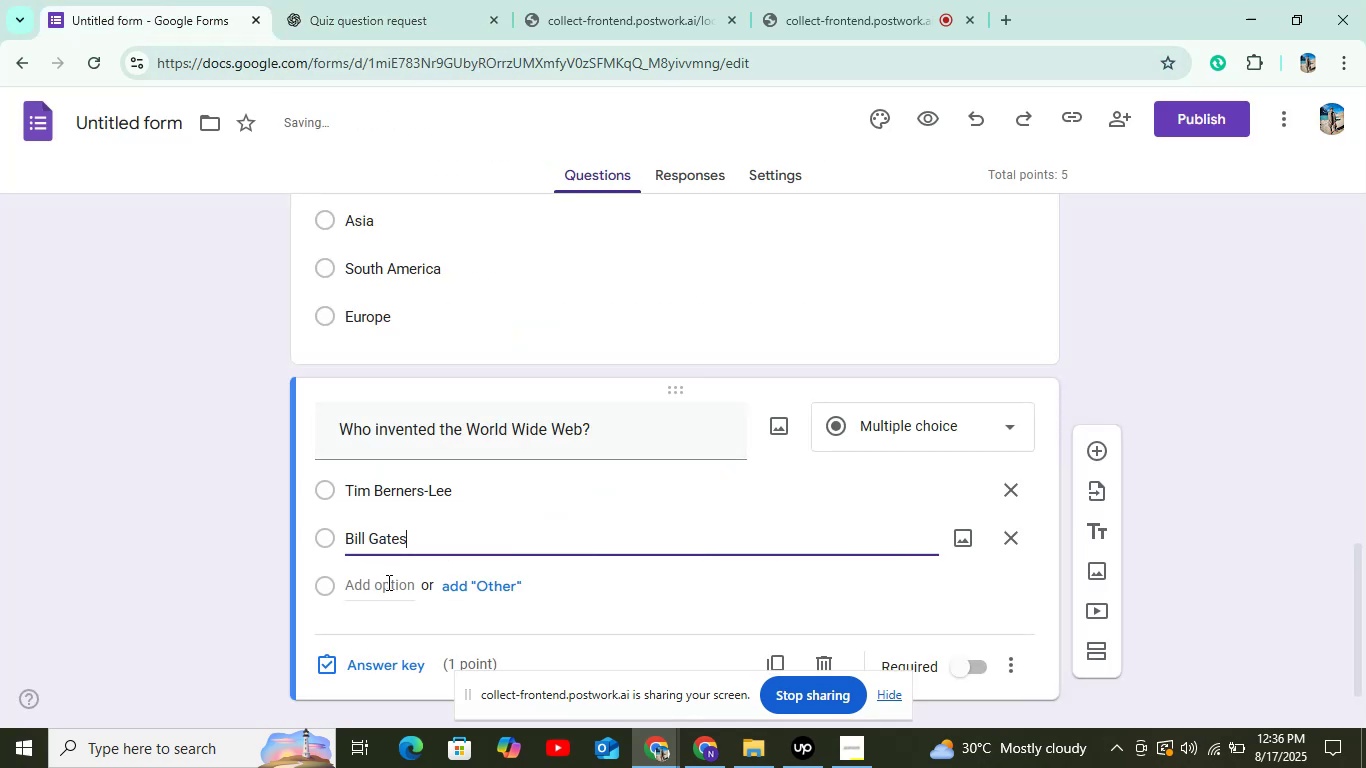 
left_click([387, 582])
 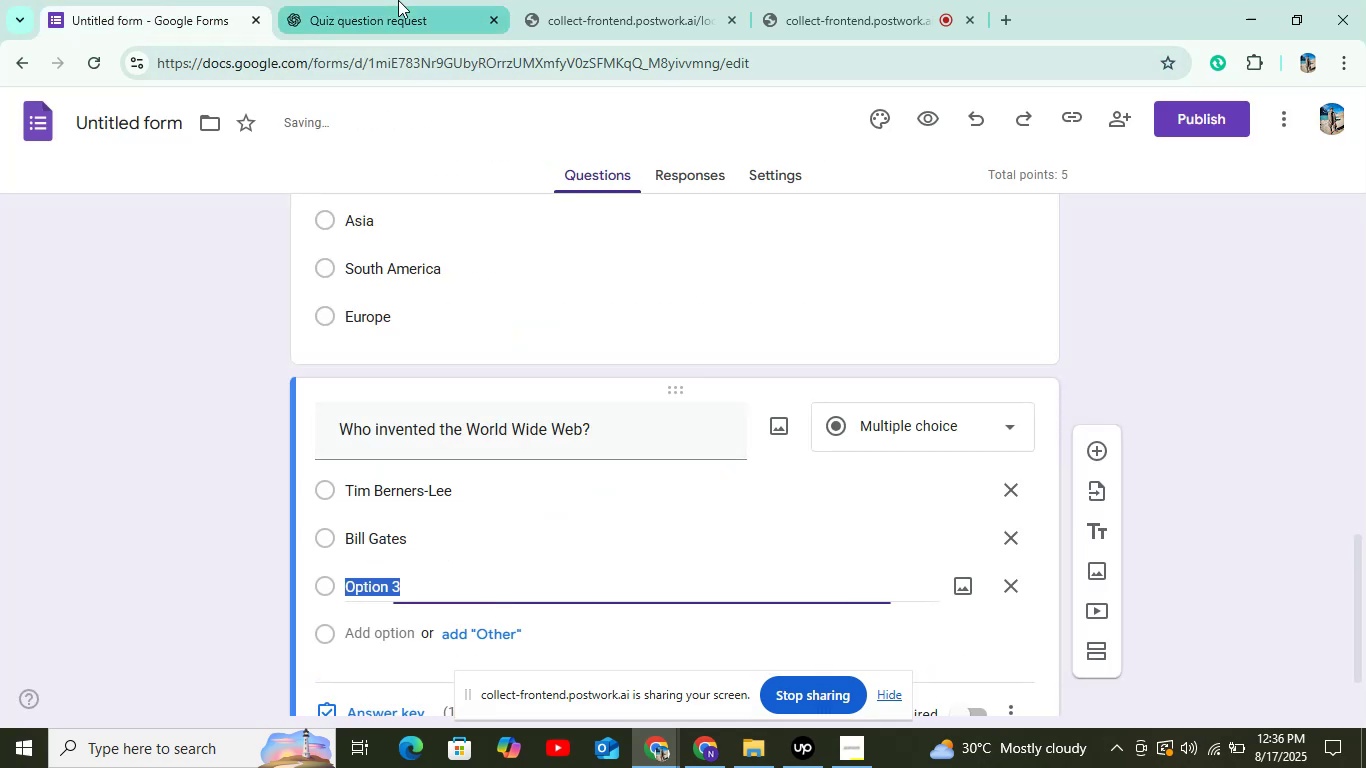 
left_click([398, 0])
 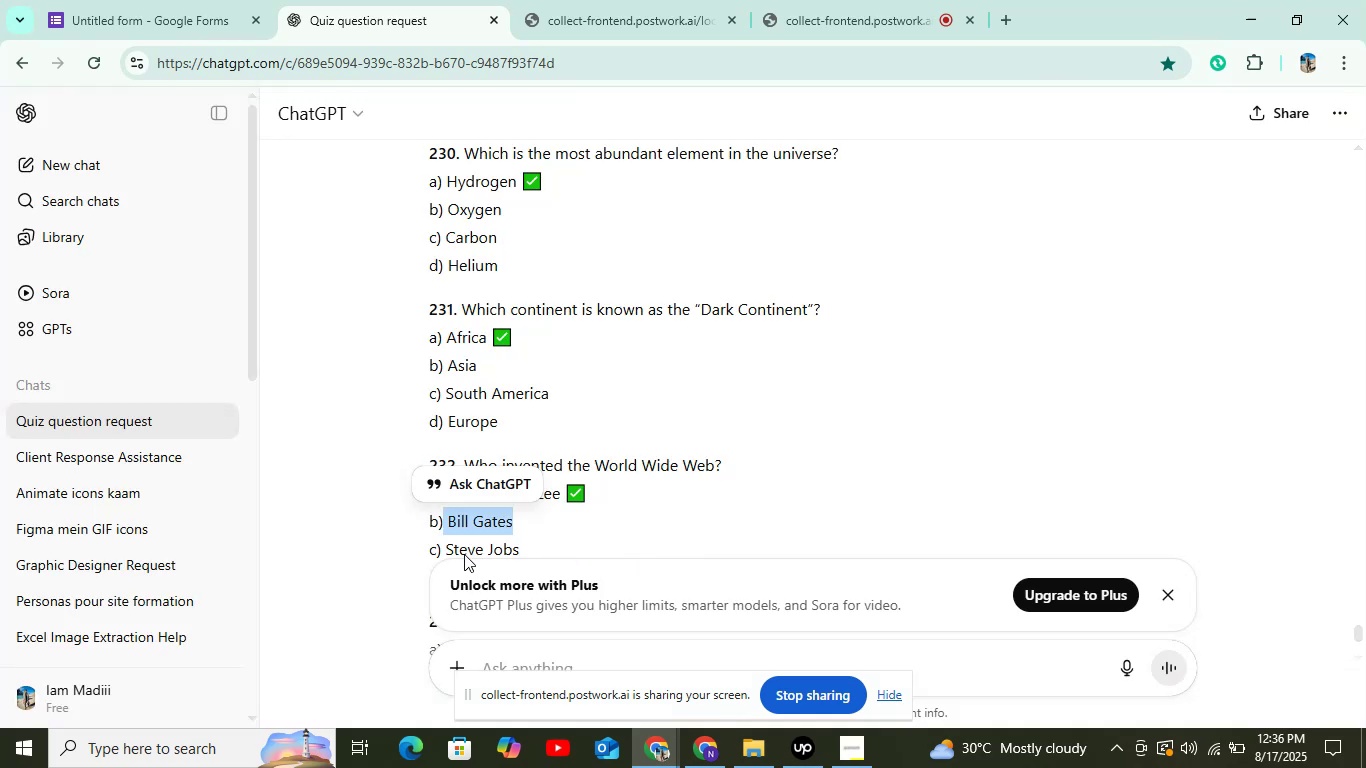 
left_click_drag(start_coordinate=[446, 540], to_coordinate=[530, 539])
 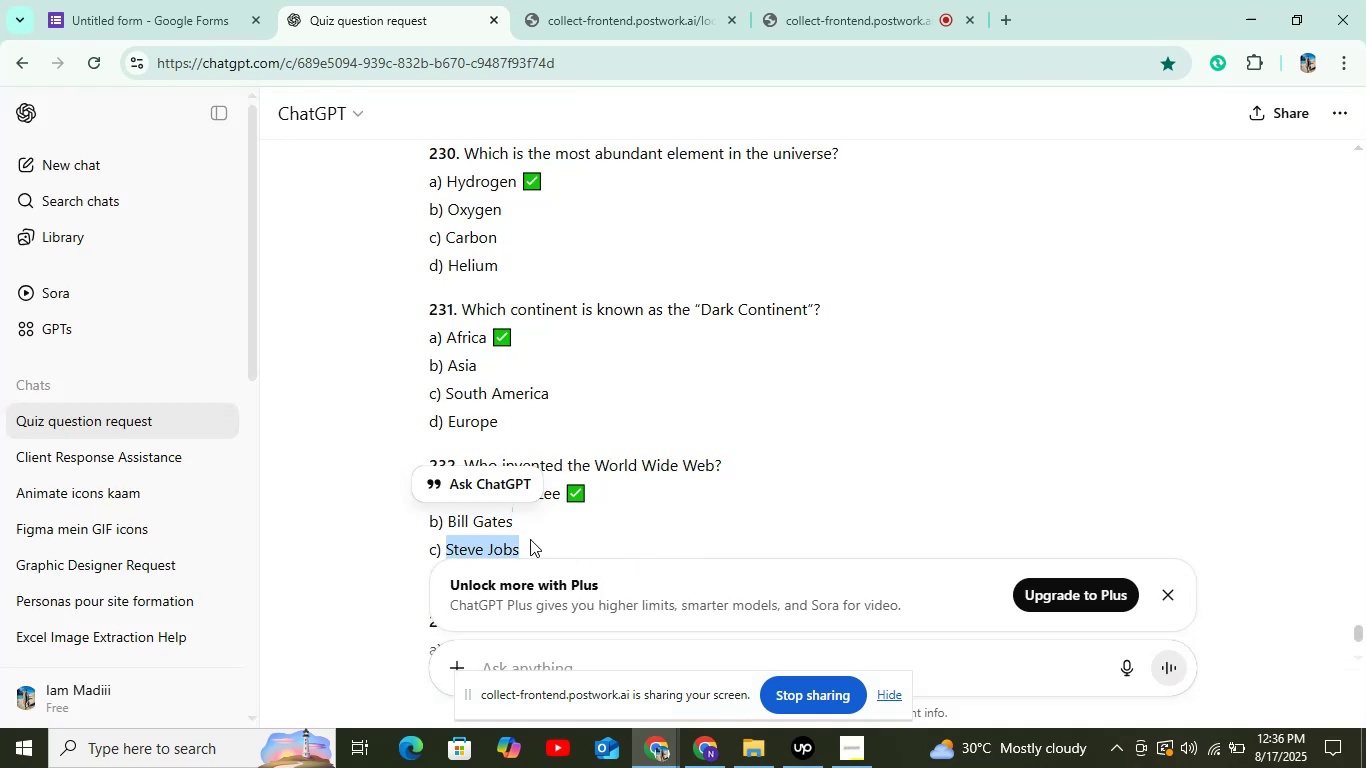 
key(Control+C)
 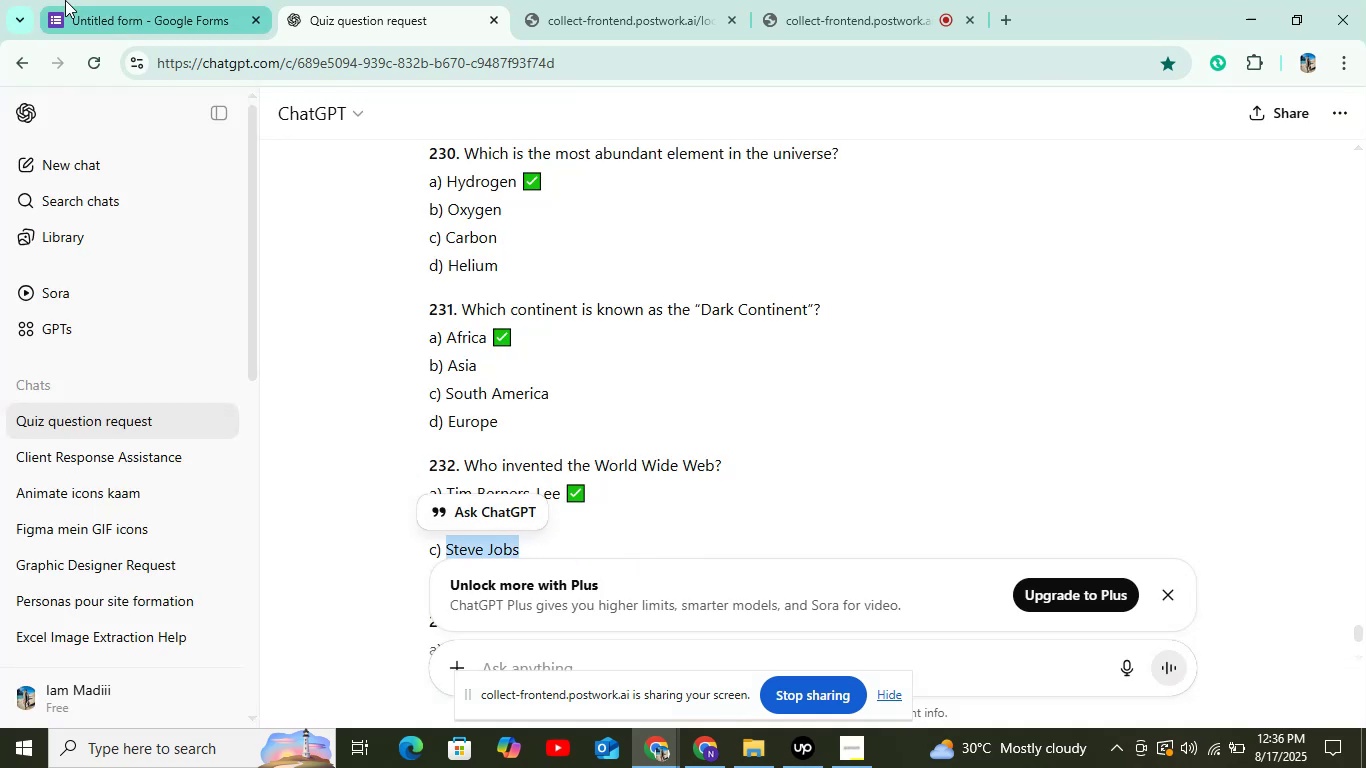 
left_click([65, 0])
 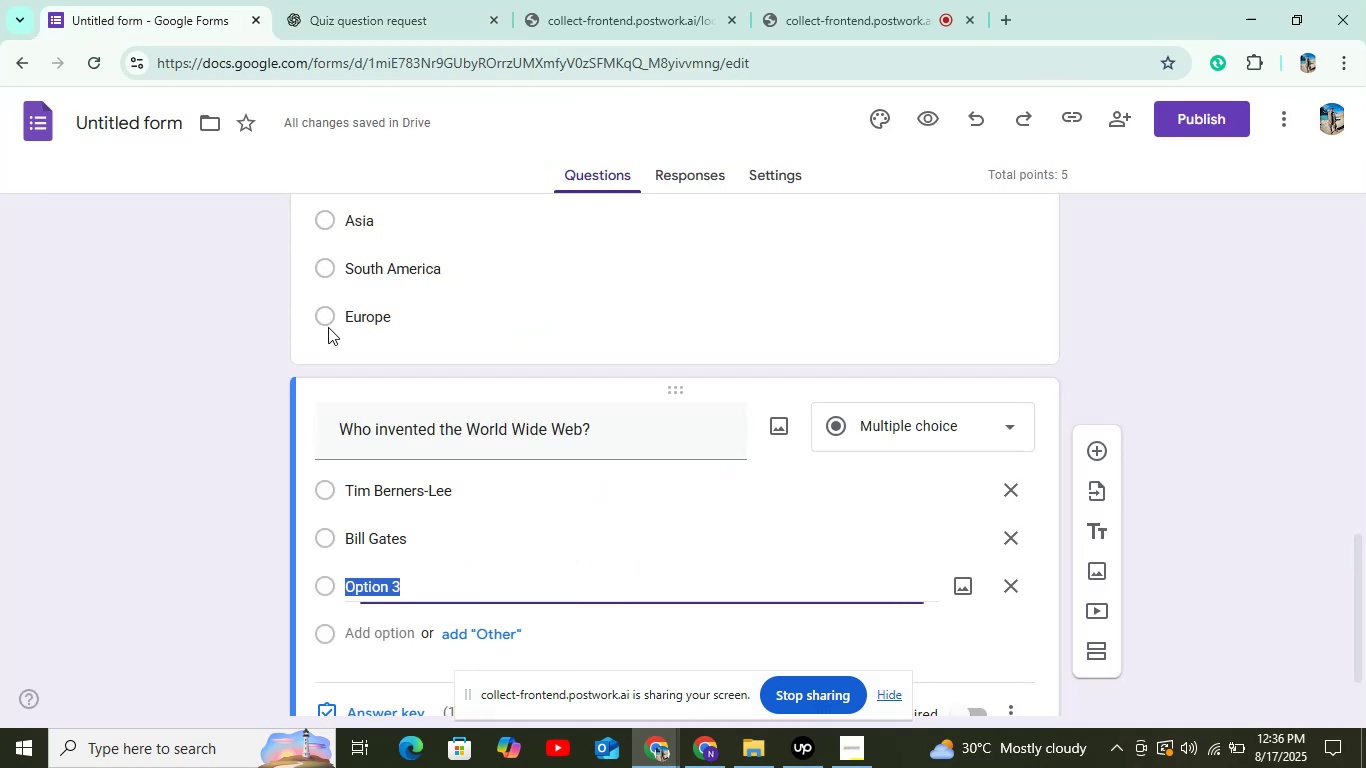 
key(Control+V)
 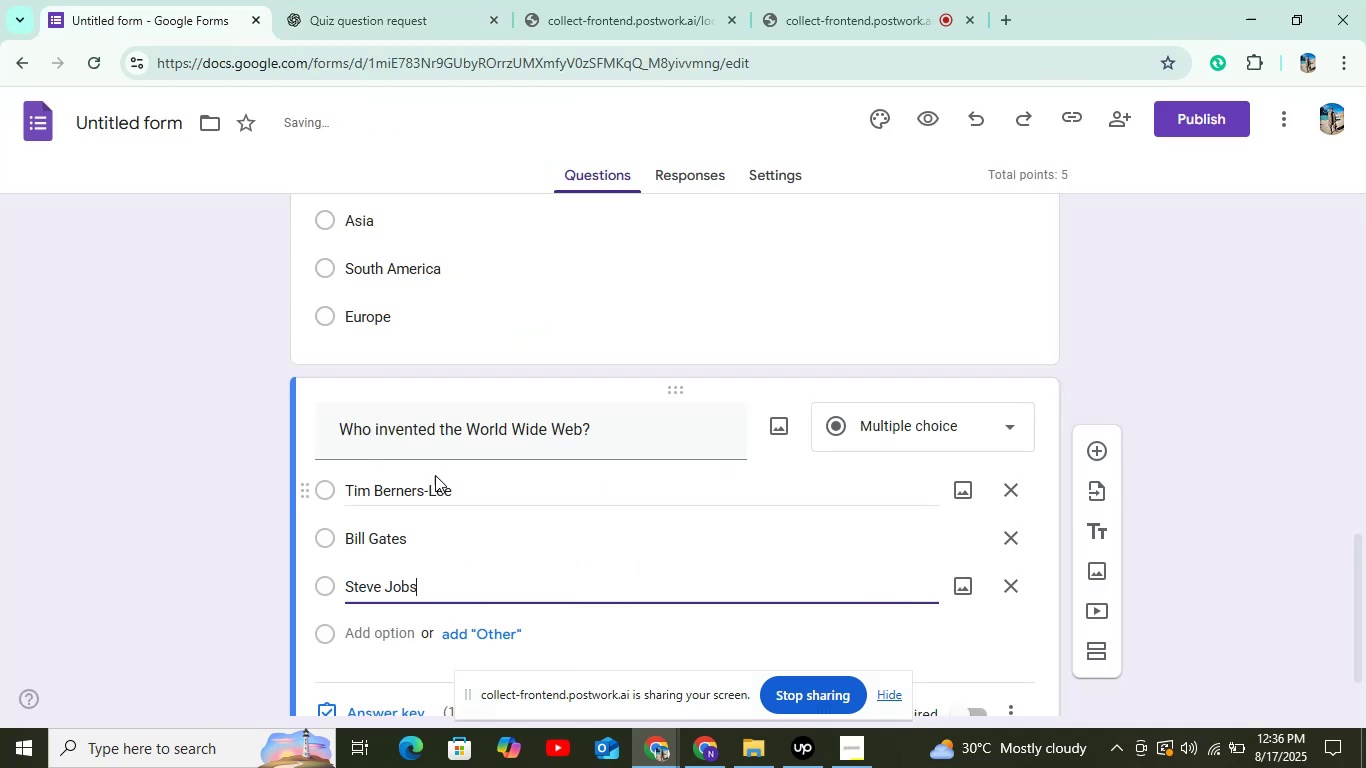 
scroll: coordinate [451, 481], scroll_direction: down, amount: 4.0
 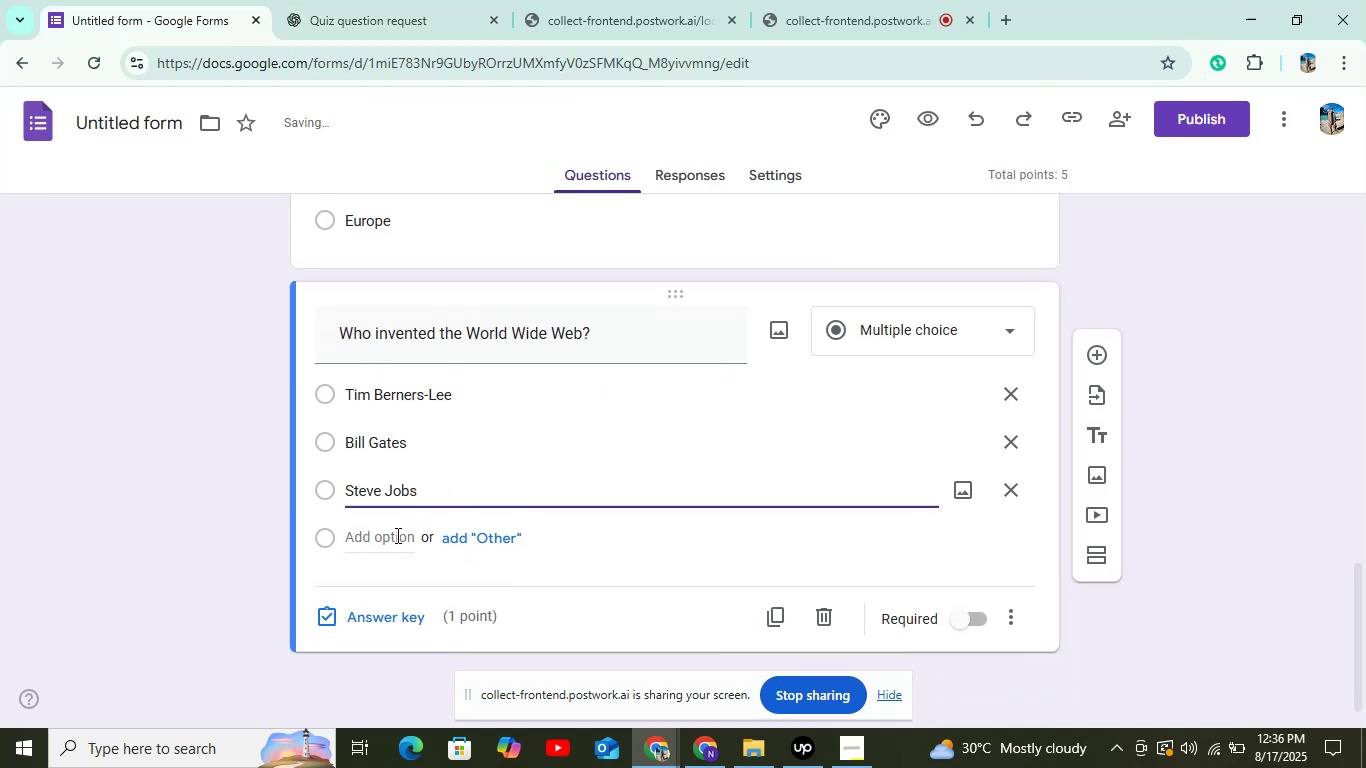 
left_click([396, 535])
 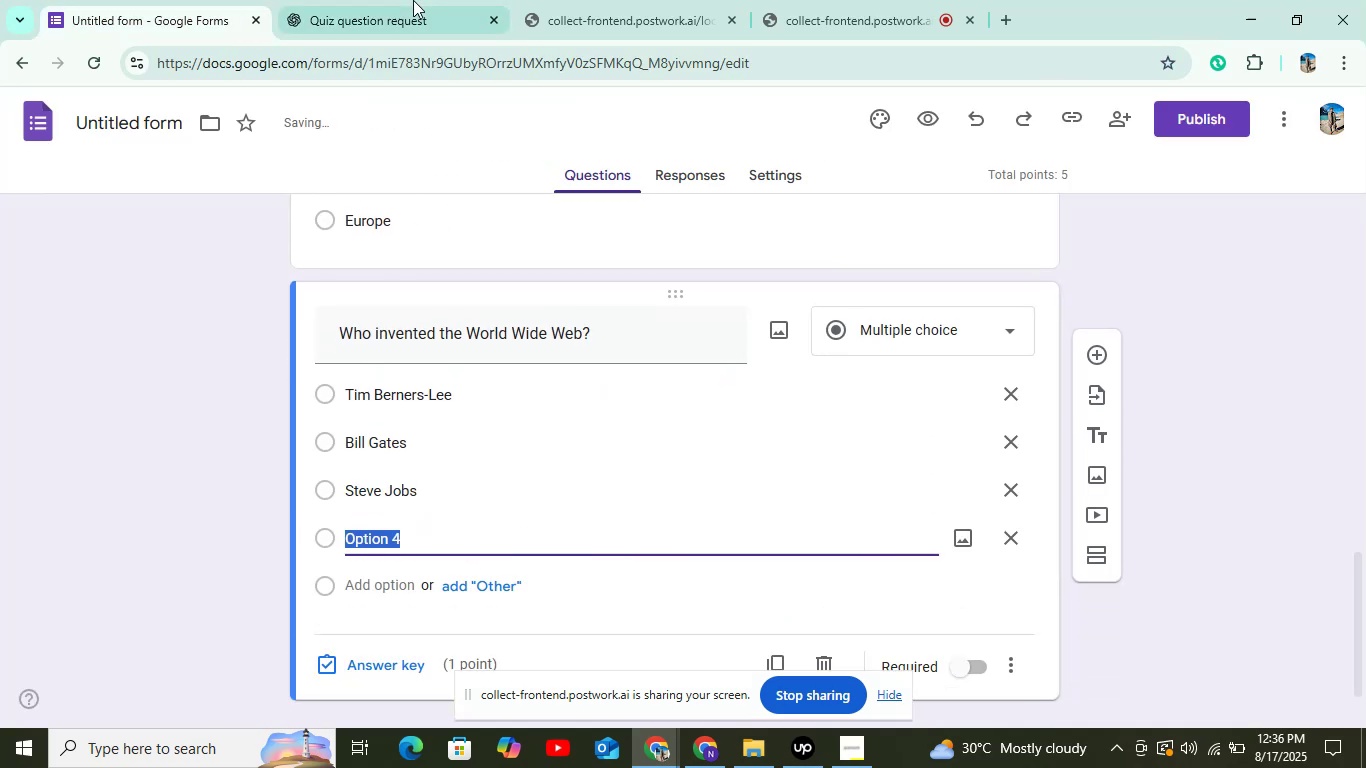 
left_click([413, 0])
 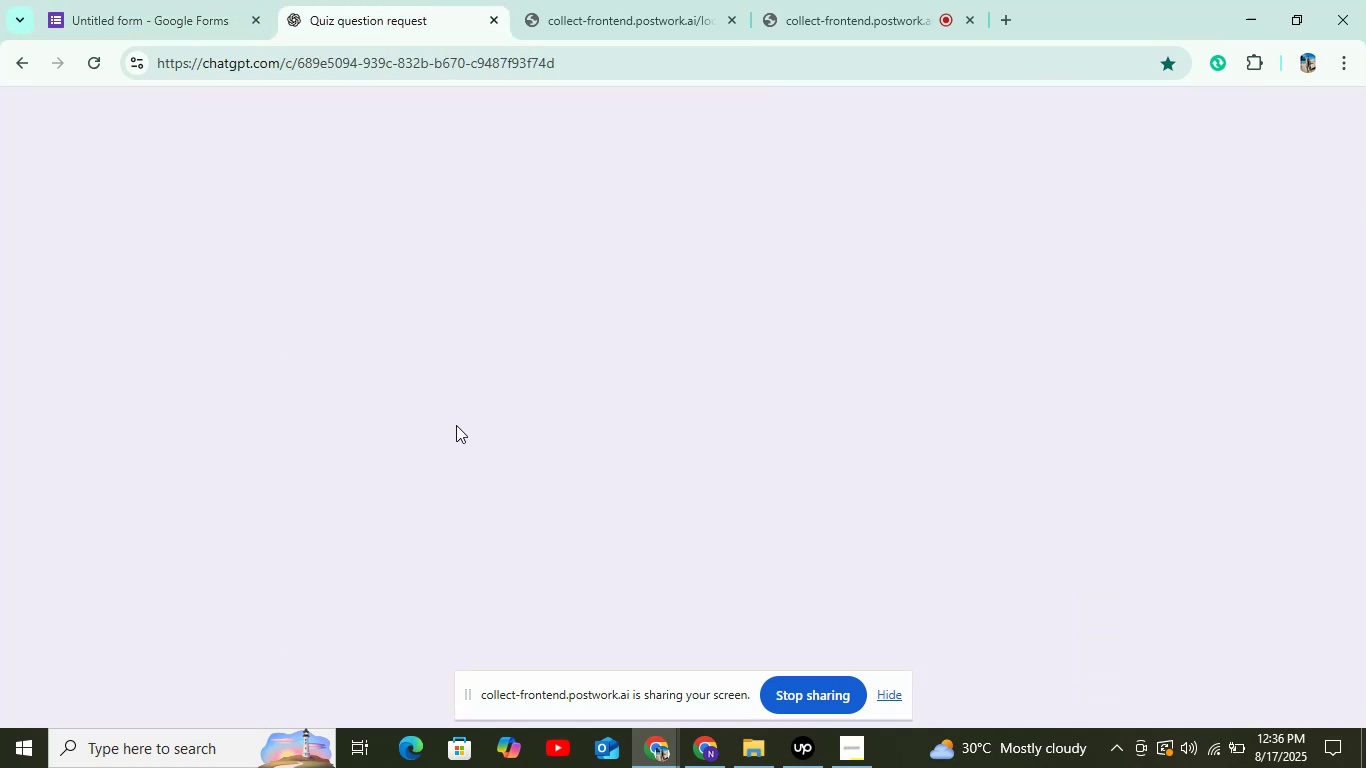 
scroll: coordinate [456, 425], scroll_direction: down, amount: 2.0
 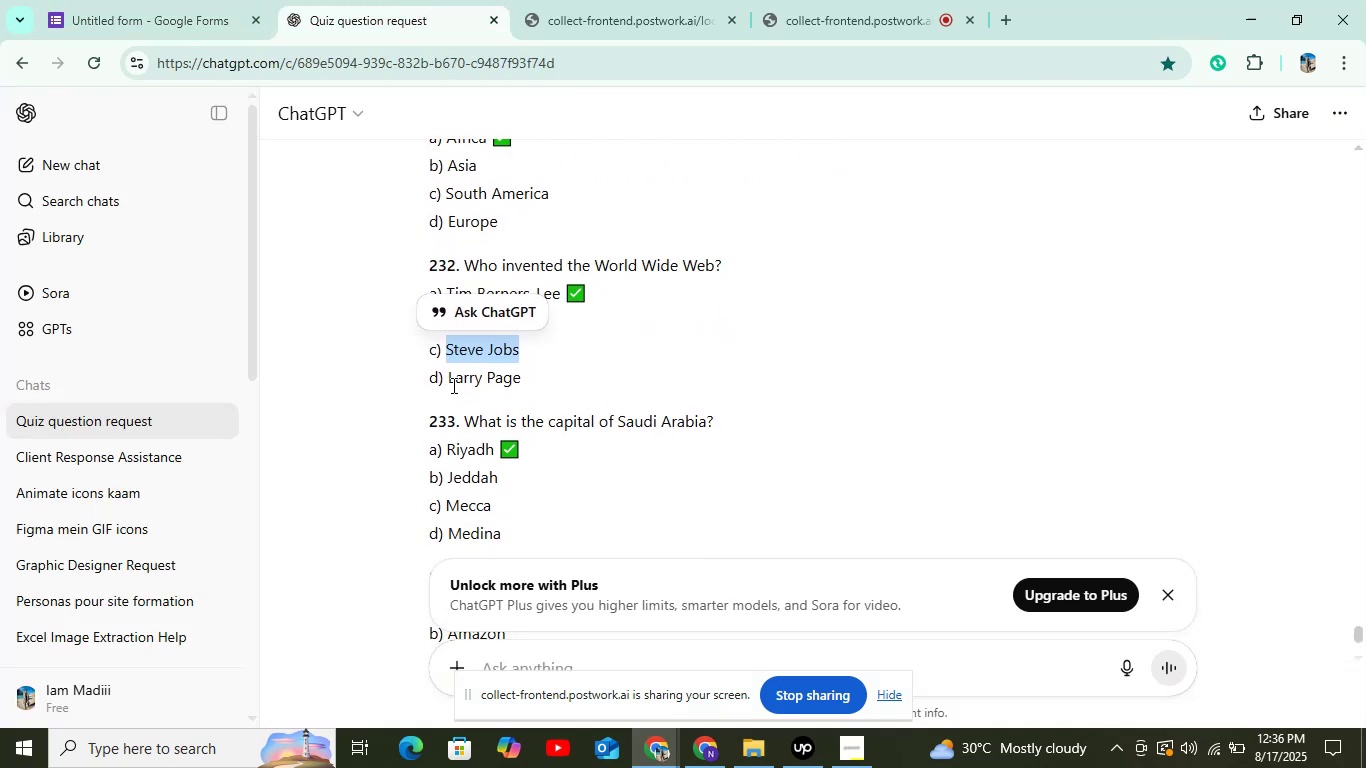 
left_click_drag(start_coordinate=[452, 385], to_coordinate=[519, 377])
 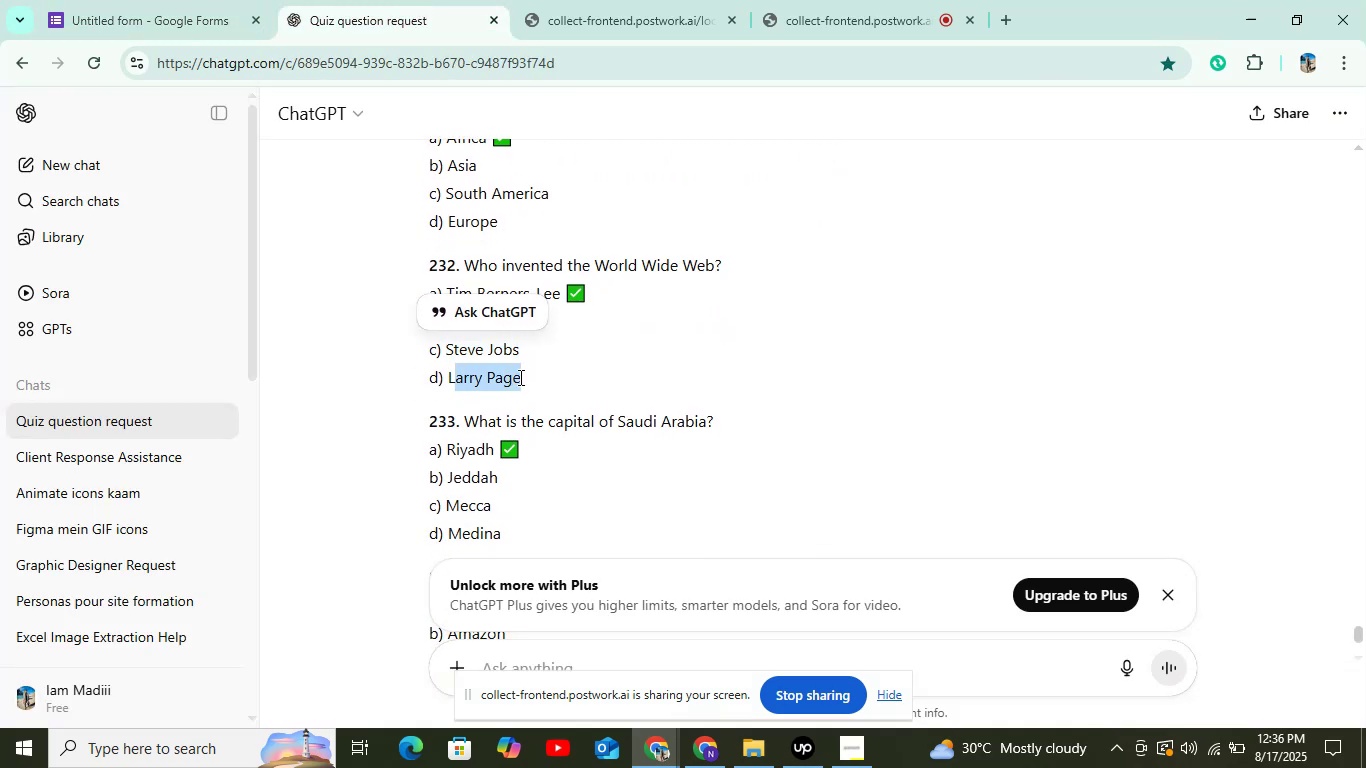 
key(Control+ControlLeft)
 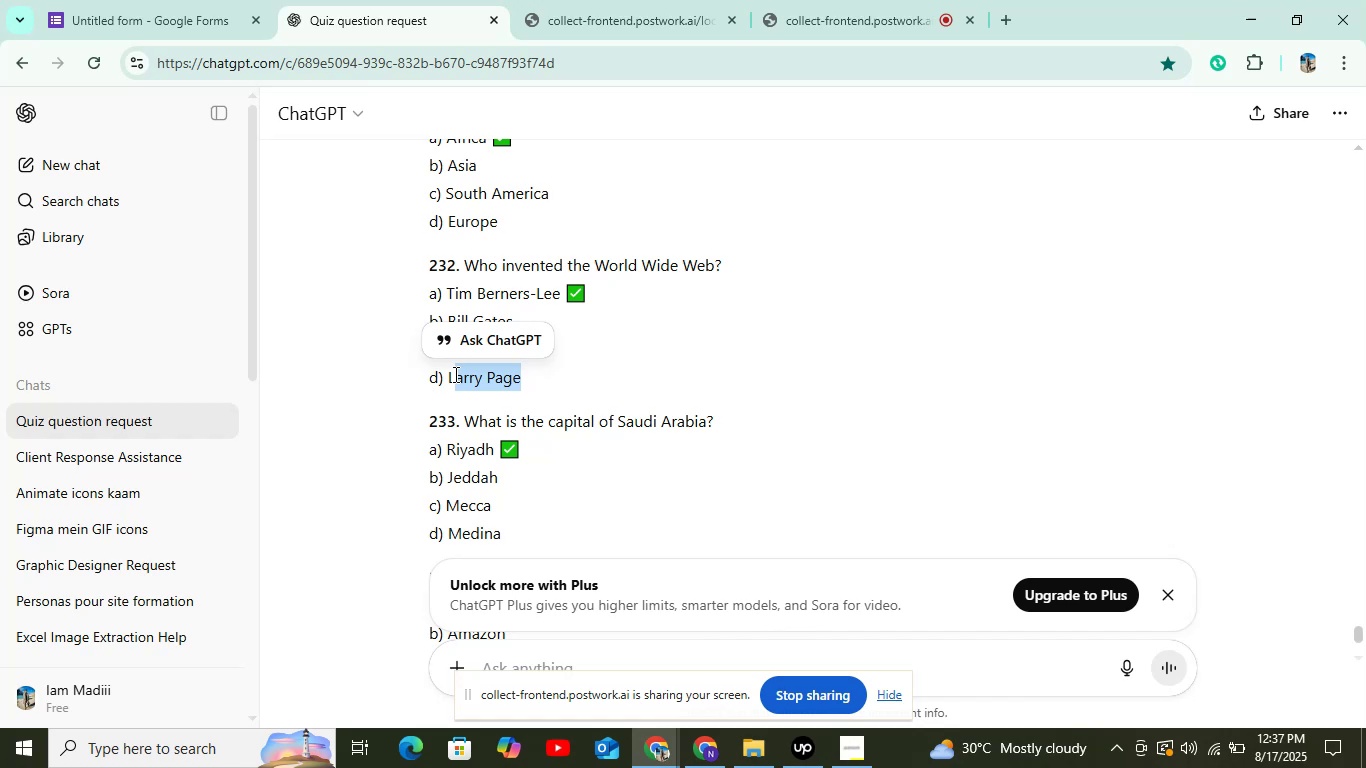 
left_click_drag(start_coordinate=[447, 378], to_coordinate=[522, 373])
 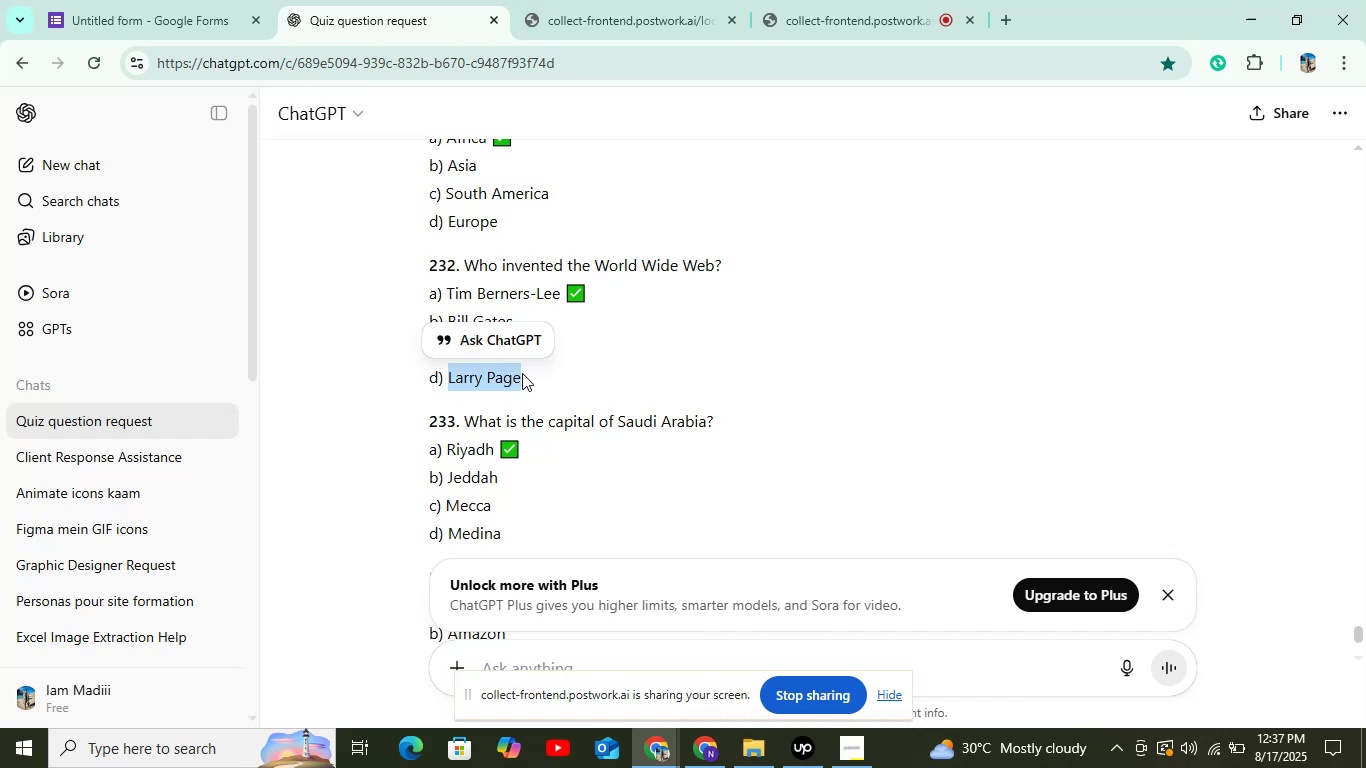 
key(Control+C)
 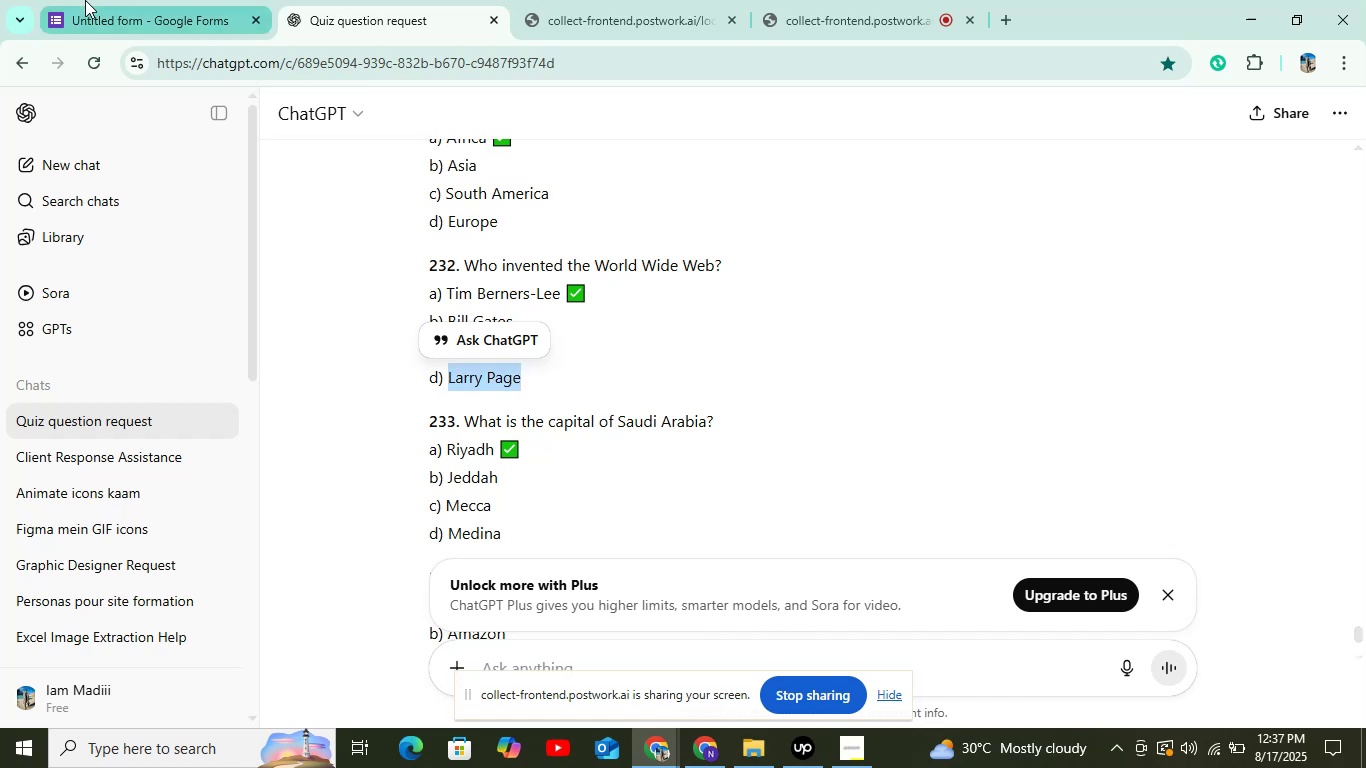 
left_click([85, 0])
 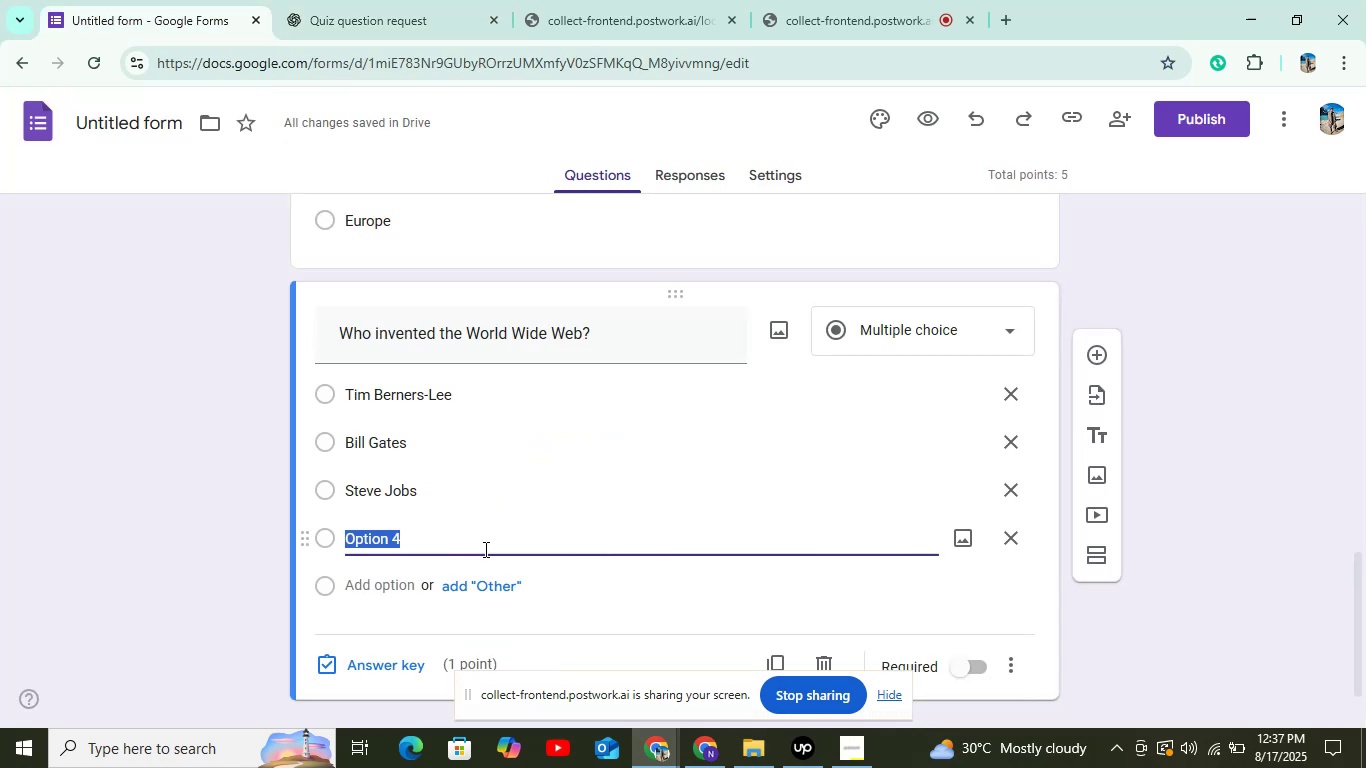 
key(Control+B)
 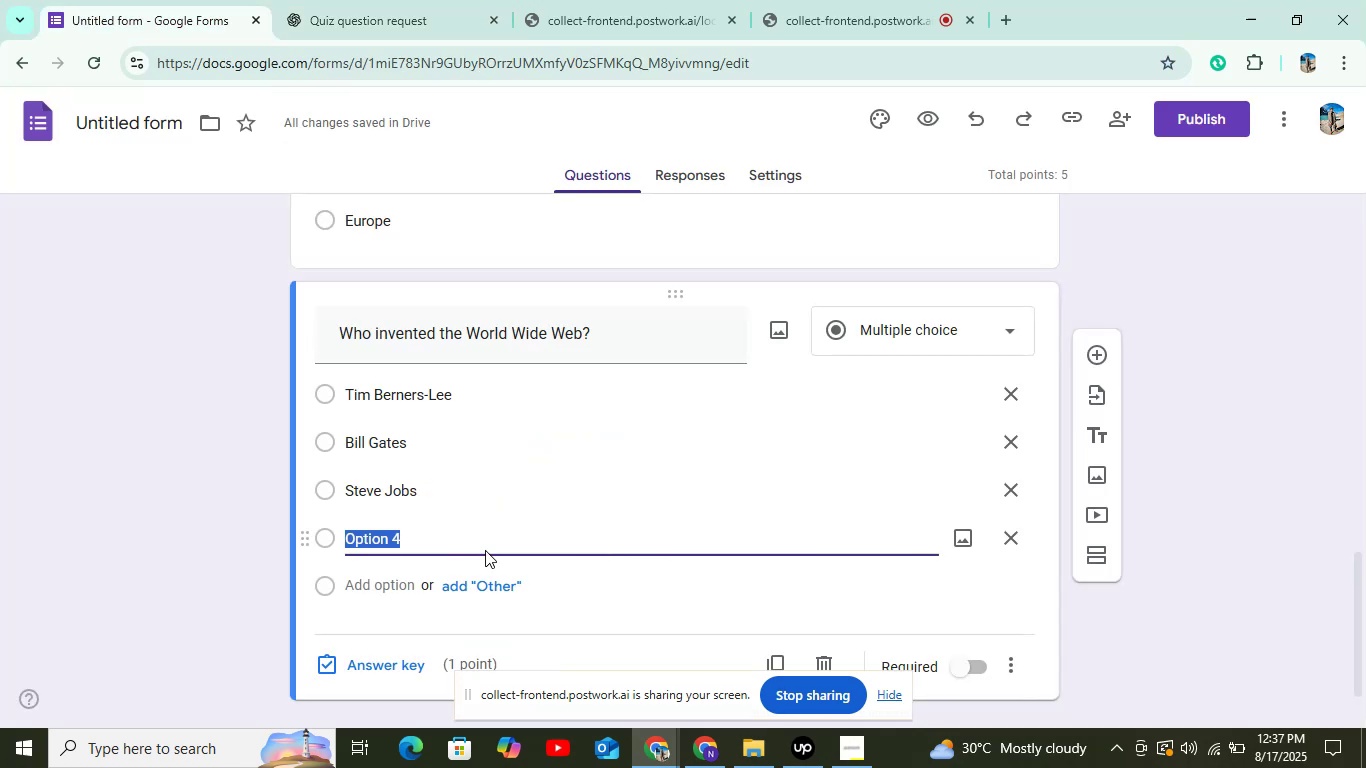 
key(Control+V)
 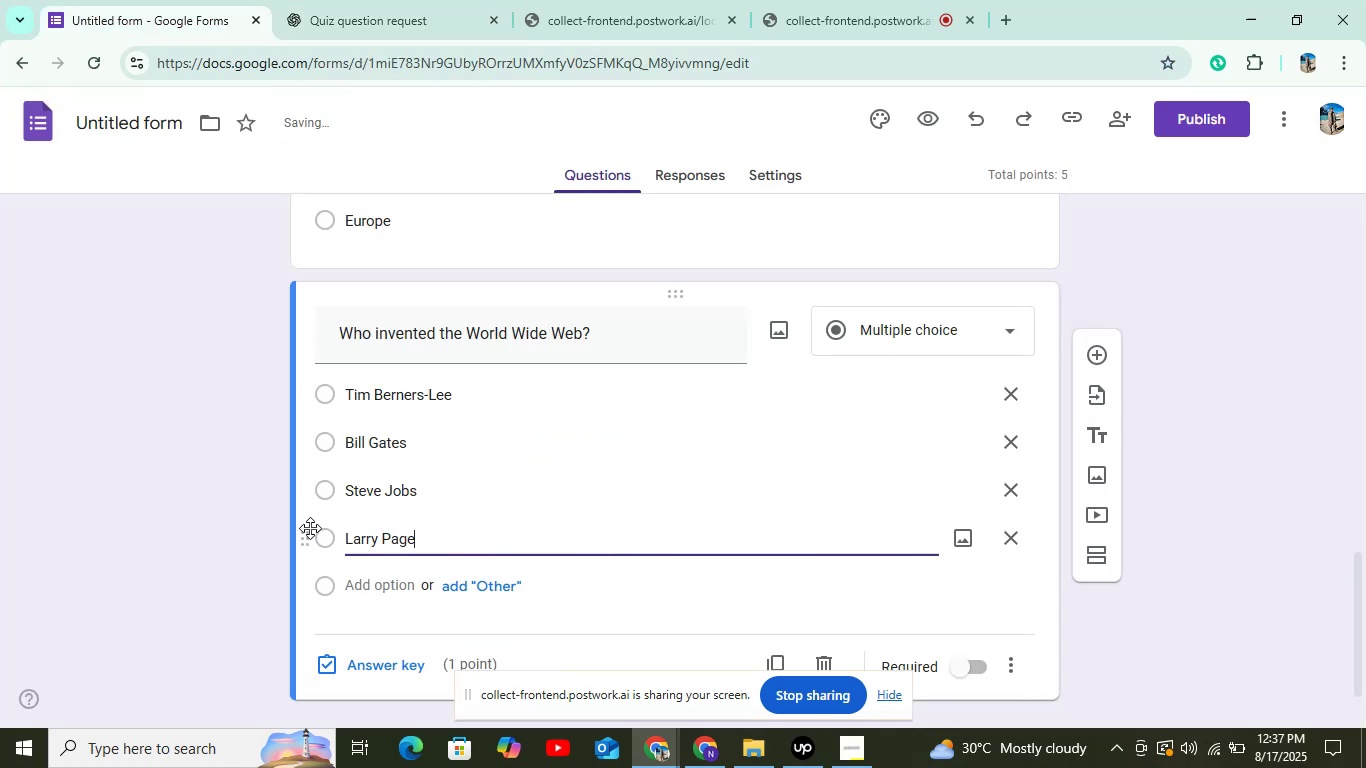 
left_click([334, 0])
 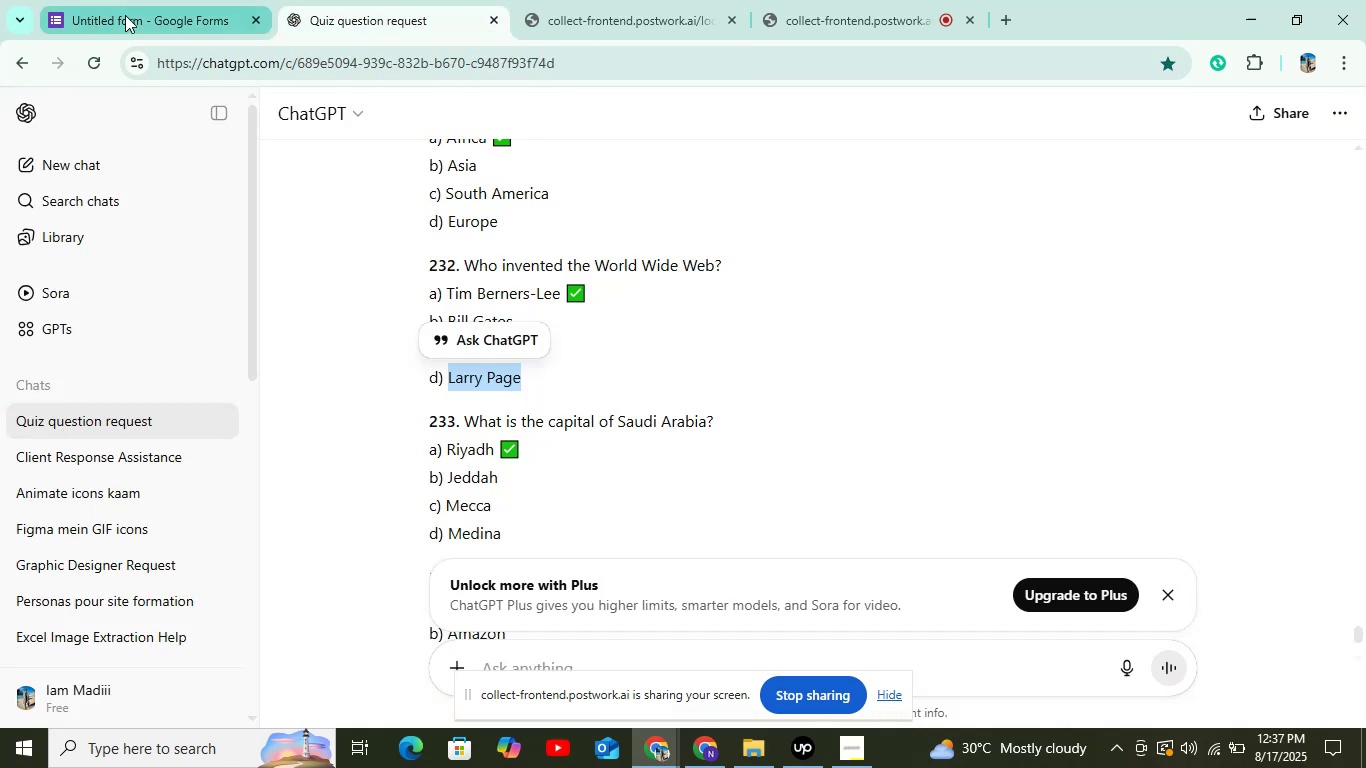 
left_click([125, 15])
 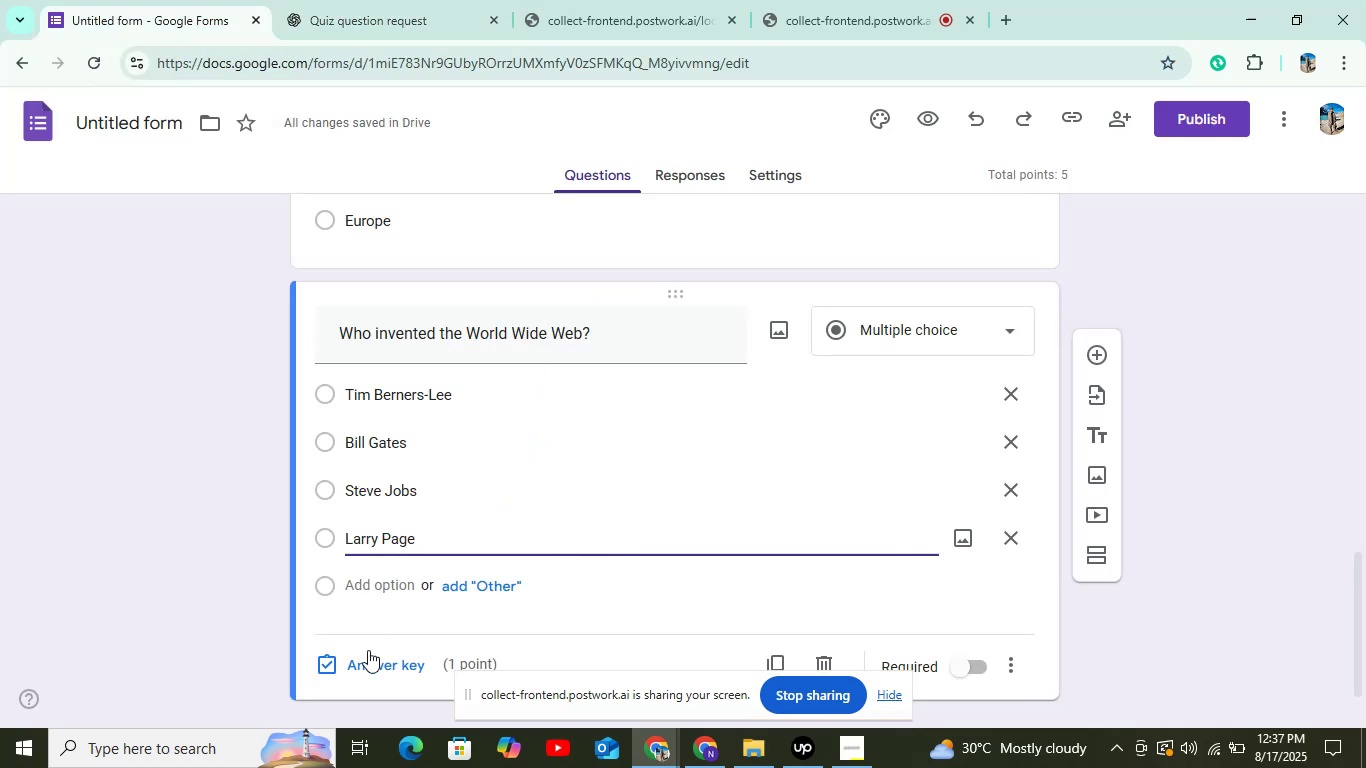 
left_click([373, 655])
 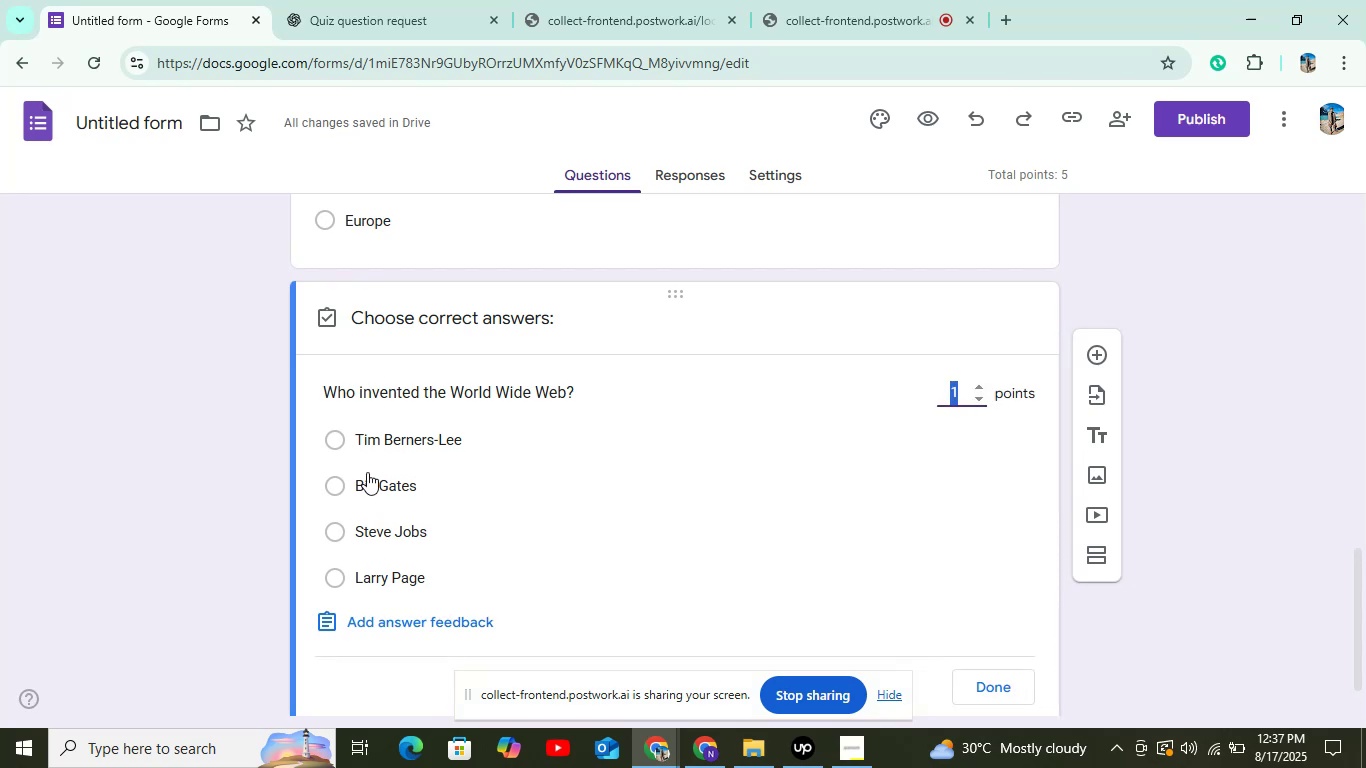 
left_click([367, 442])
 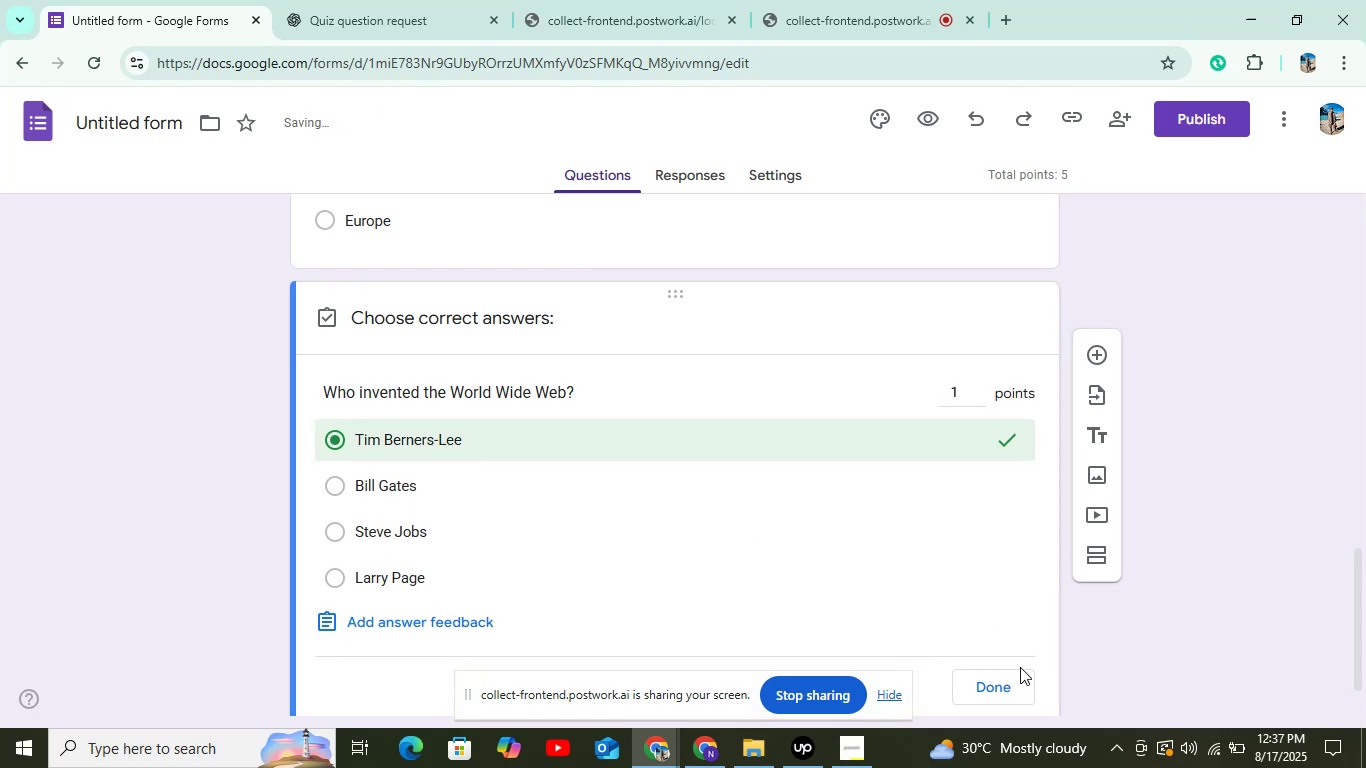 
double_click([1014, 676])
 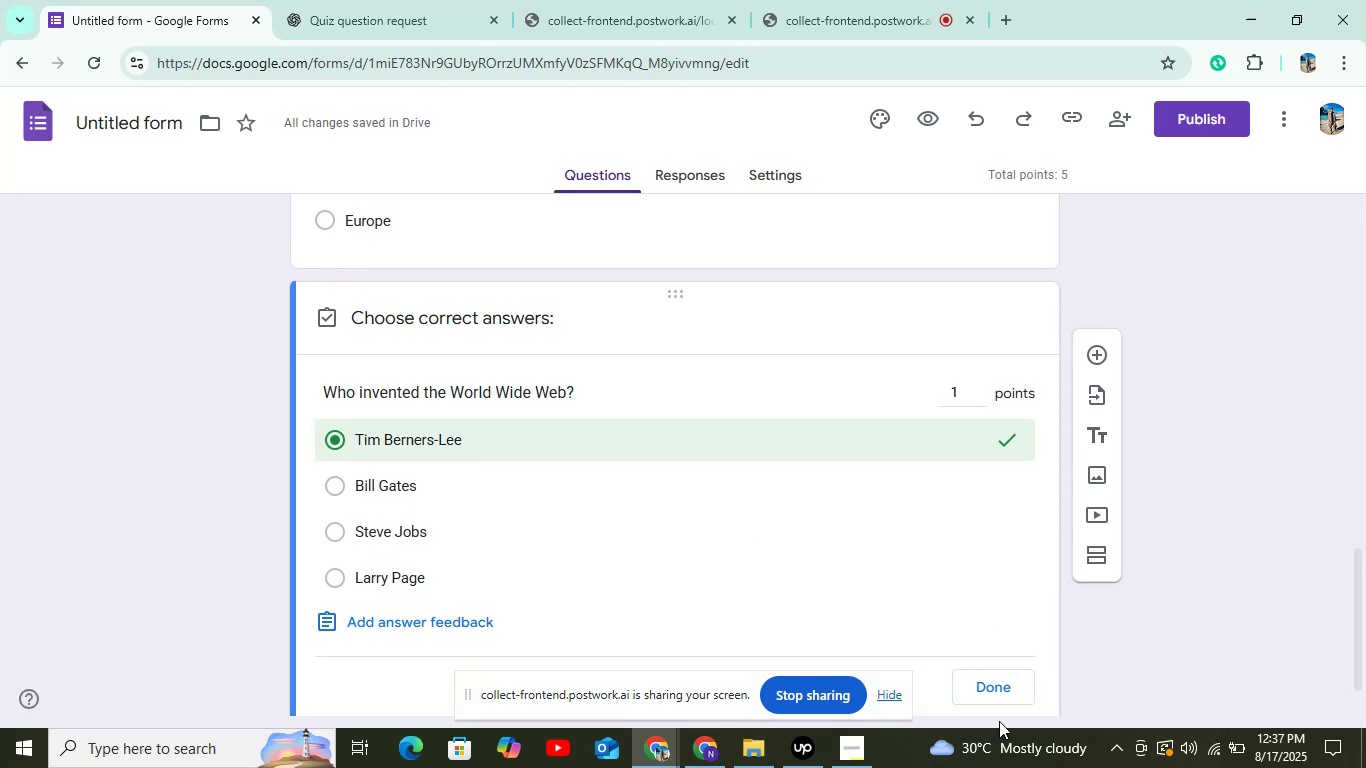 
left_click([996, 690])
 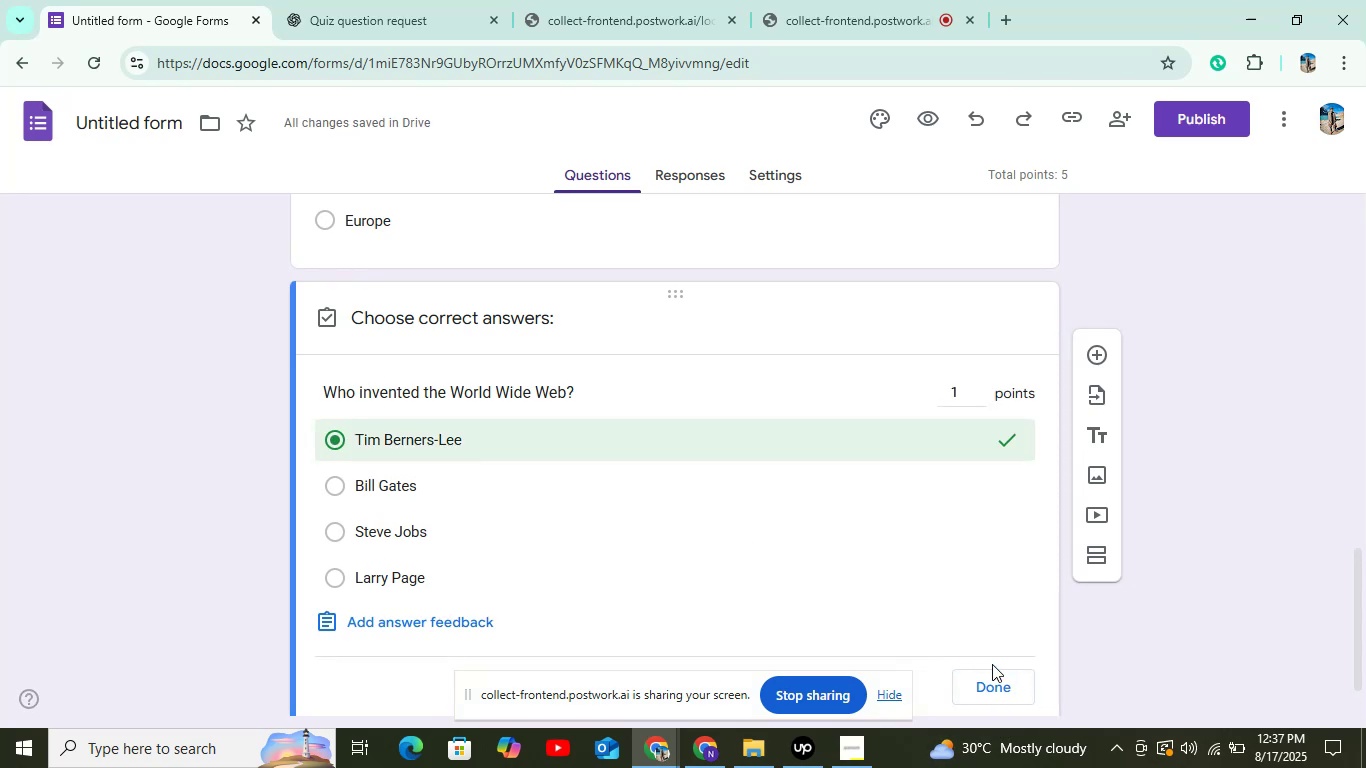 
scroll: coordinate [984, 588], scroll_direction: down, amount: 4.0
 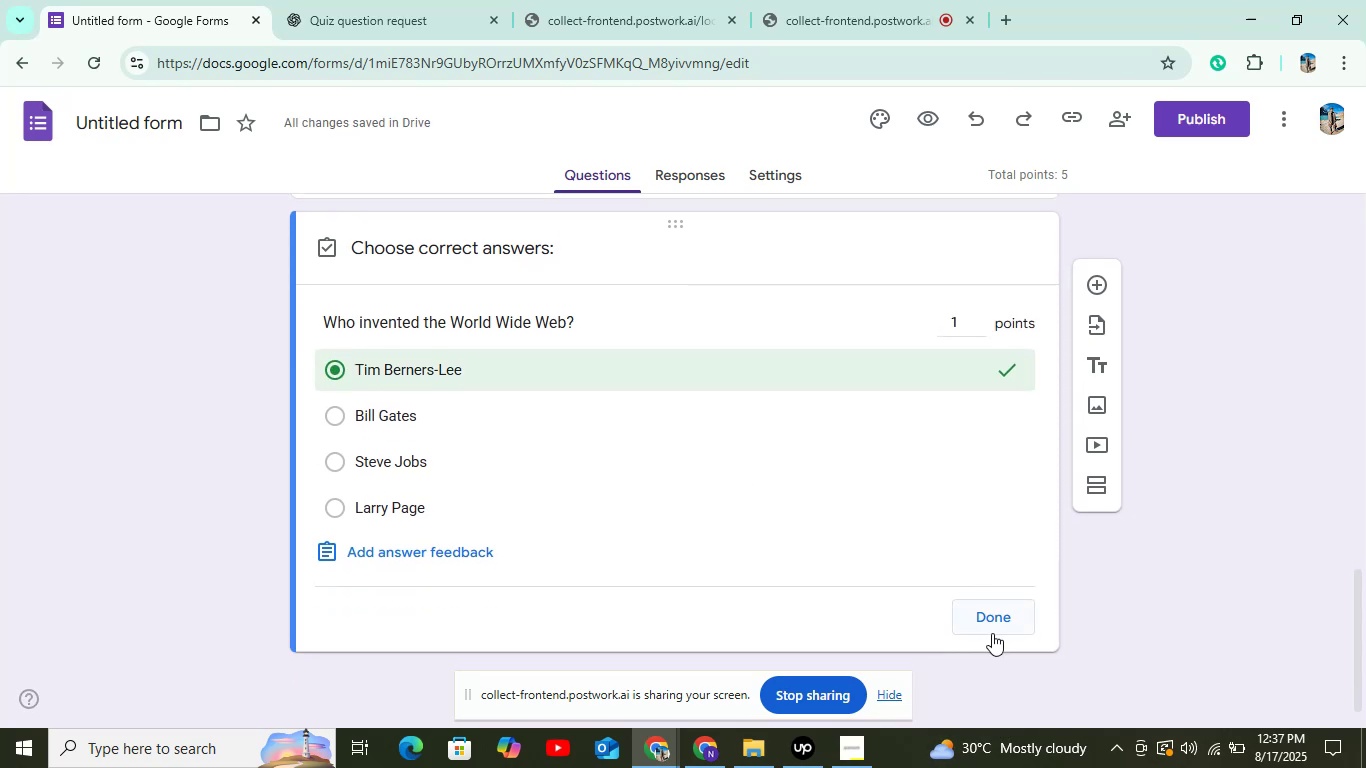 
left_click([990, 629])
 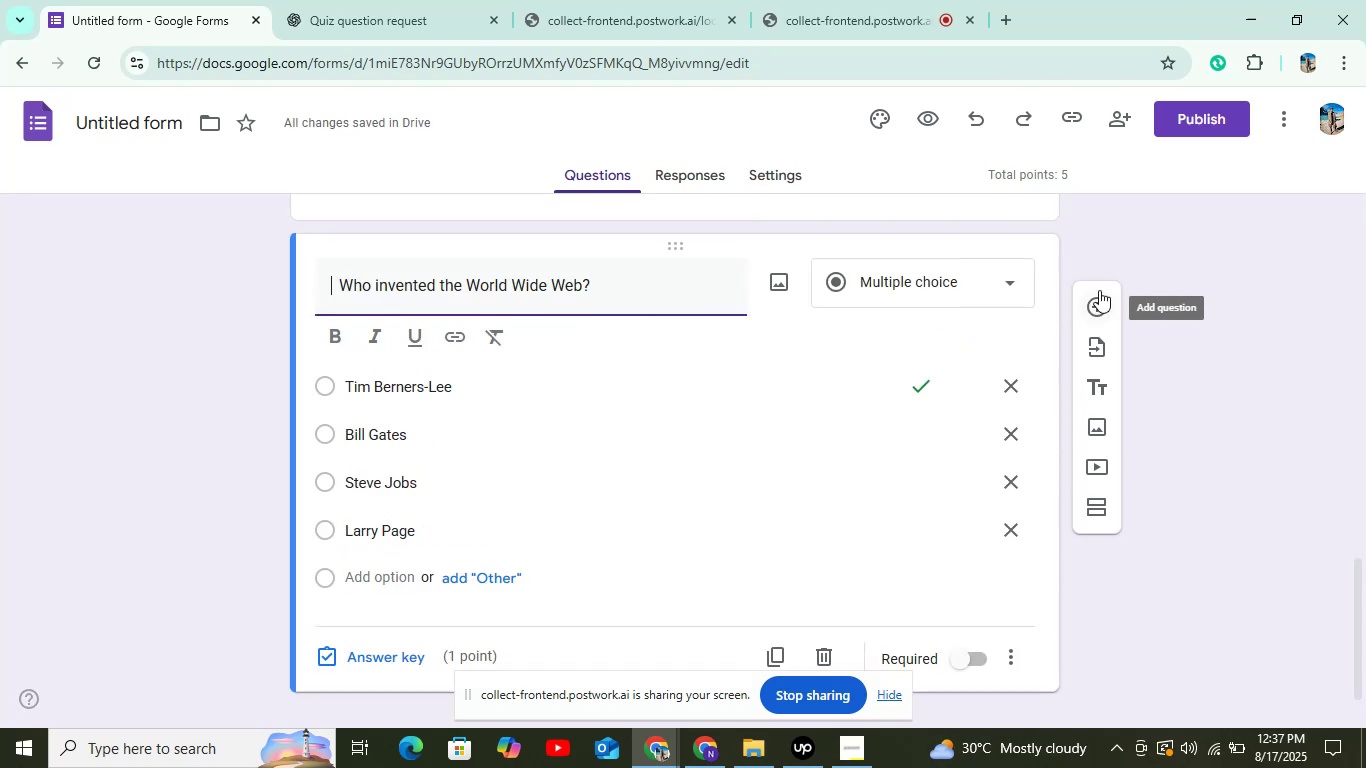 
left_click([1172, 104])
 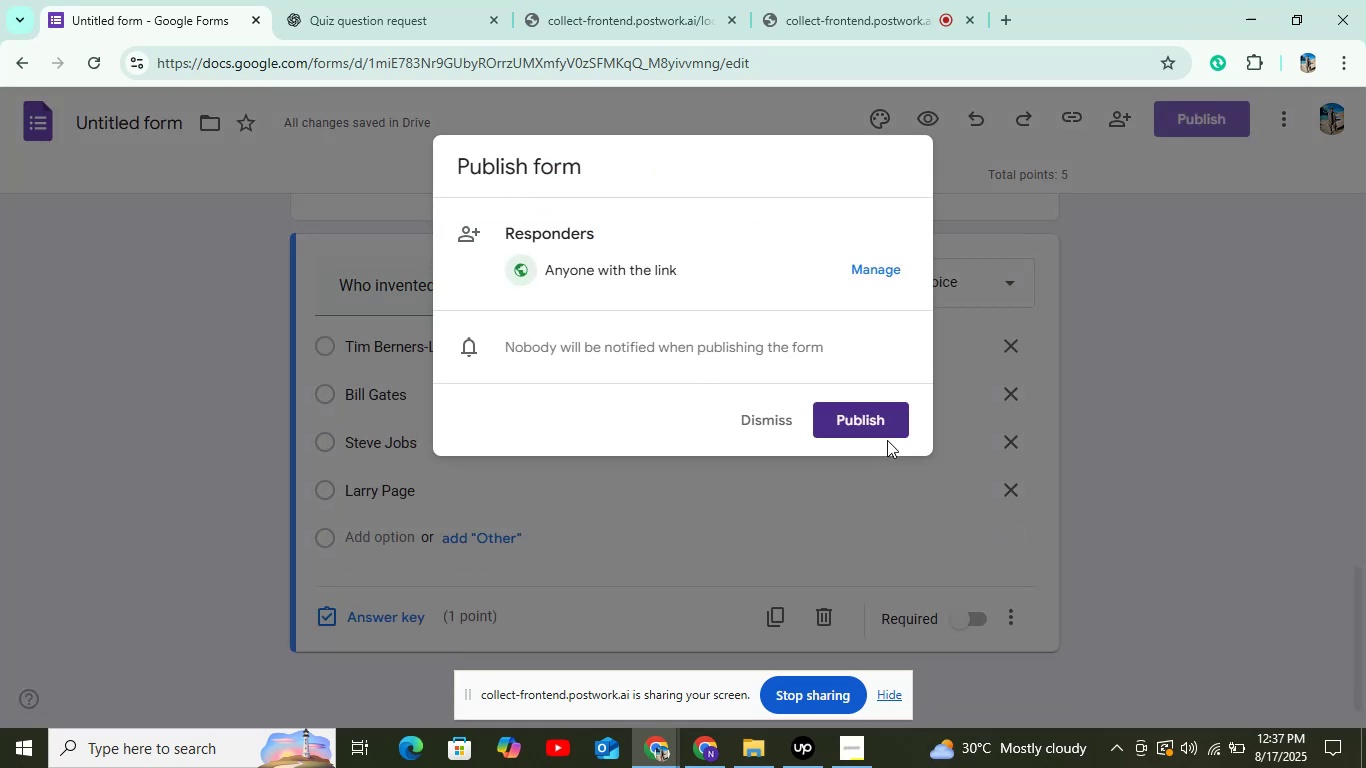 
left_click([887, 437])
 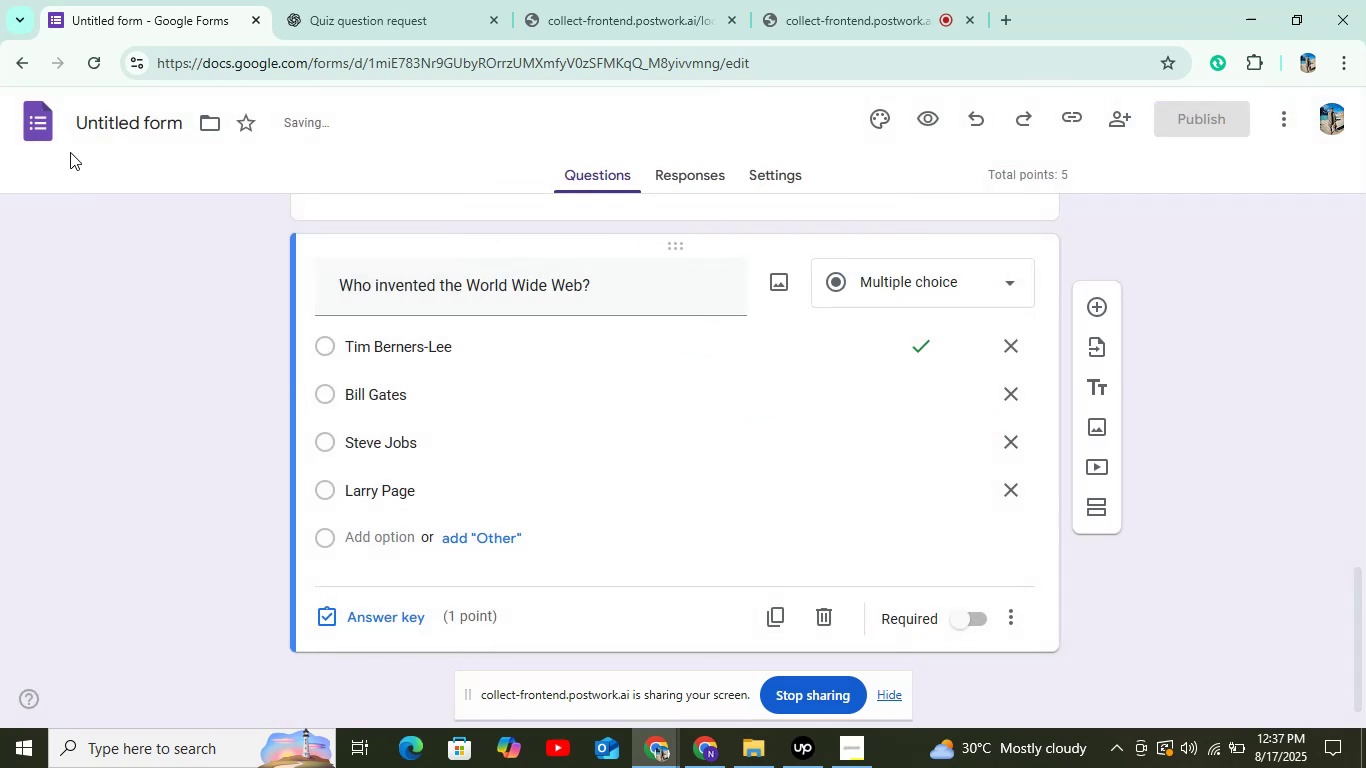 
left_click([44, 117])
 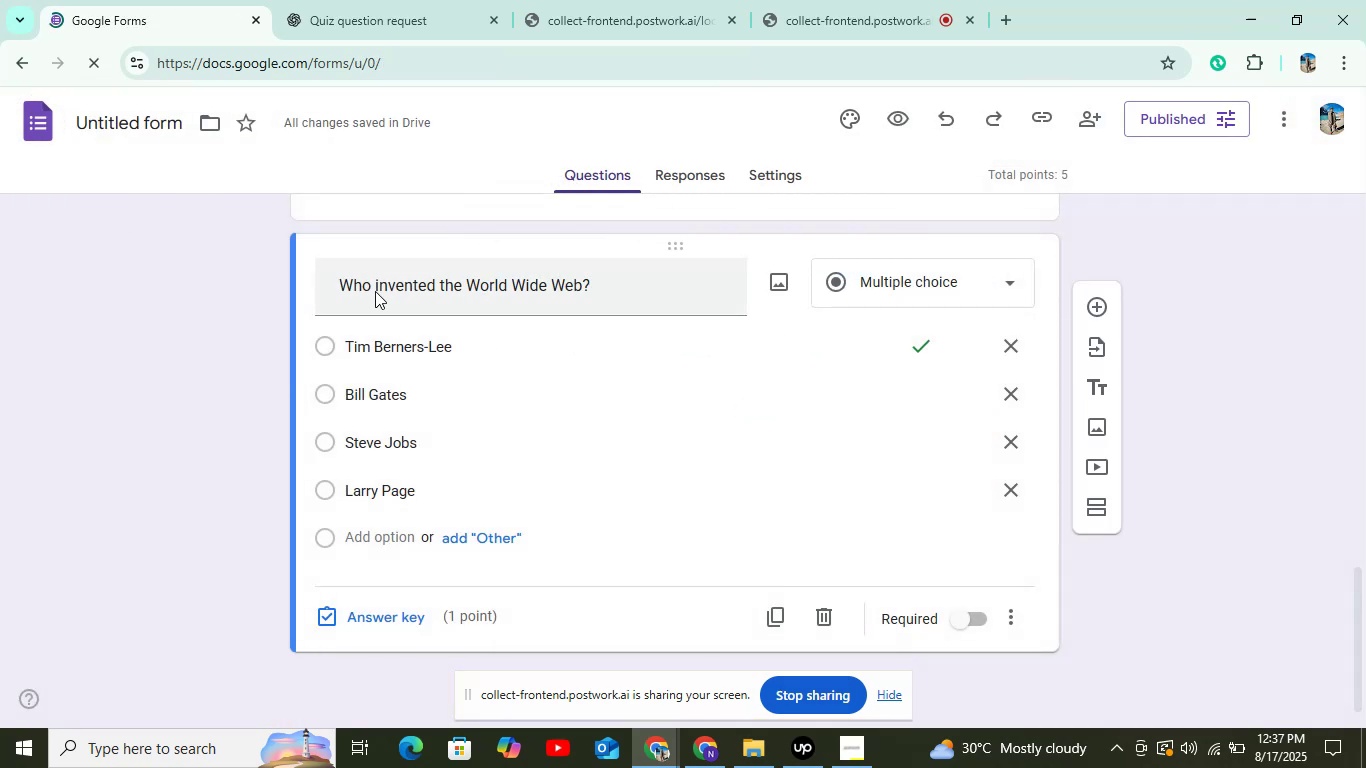 
left_click([278, 290])
 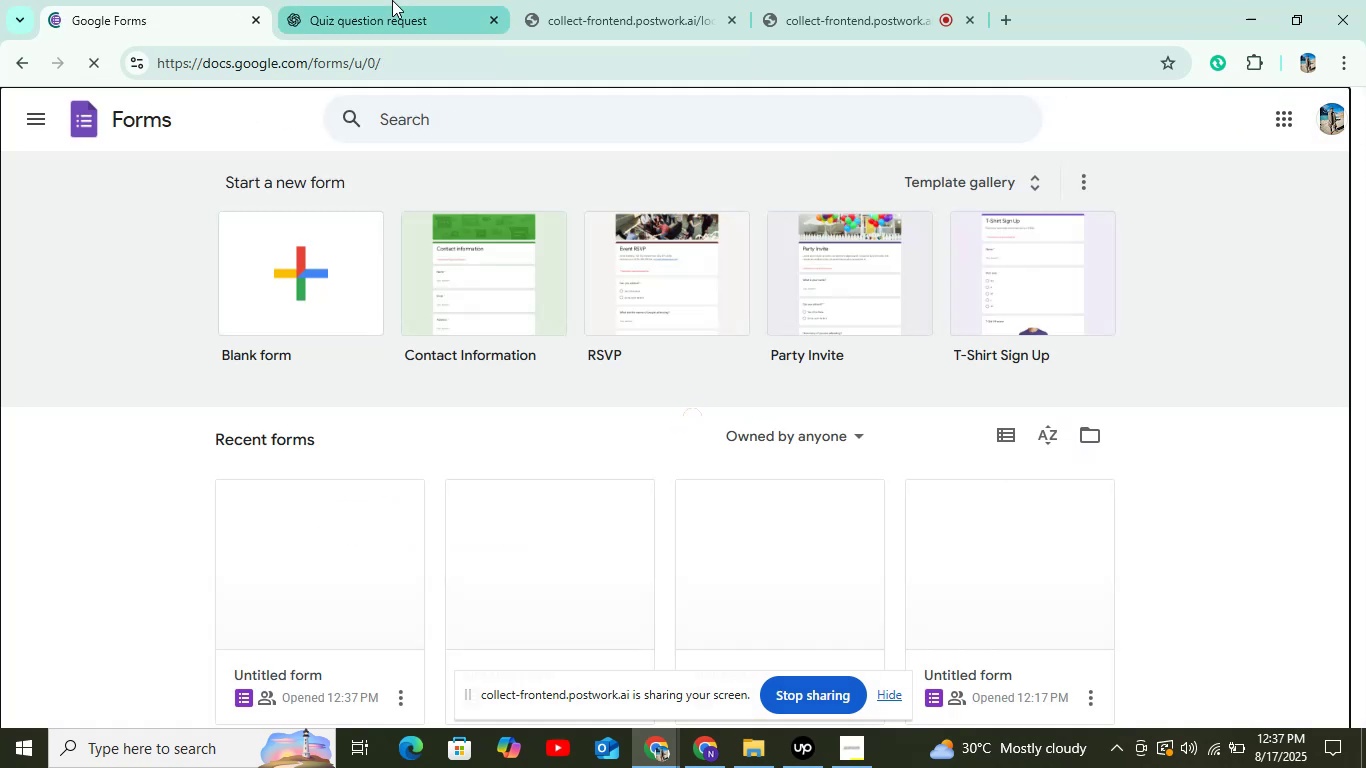 
left_click([392, 0])
 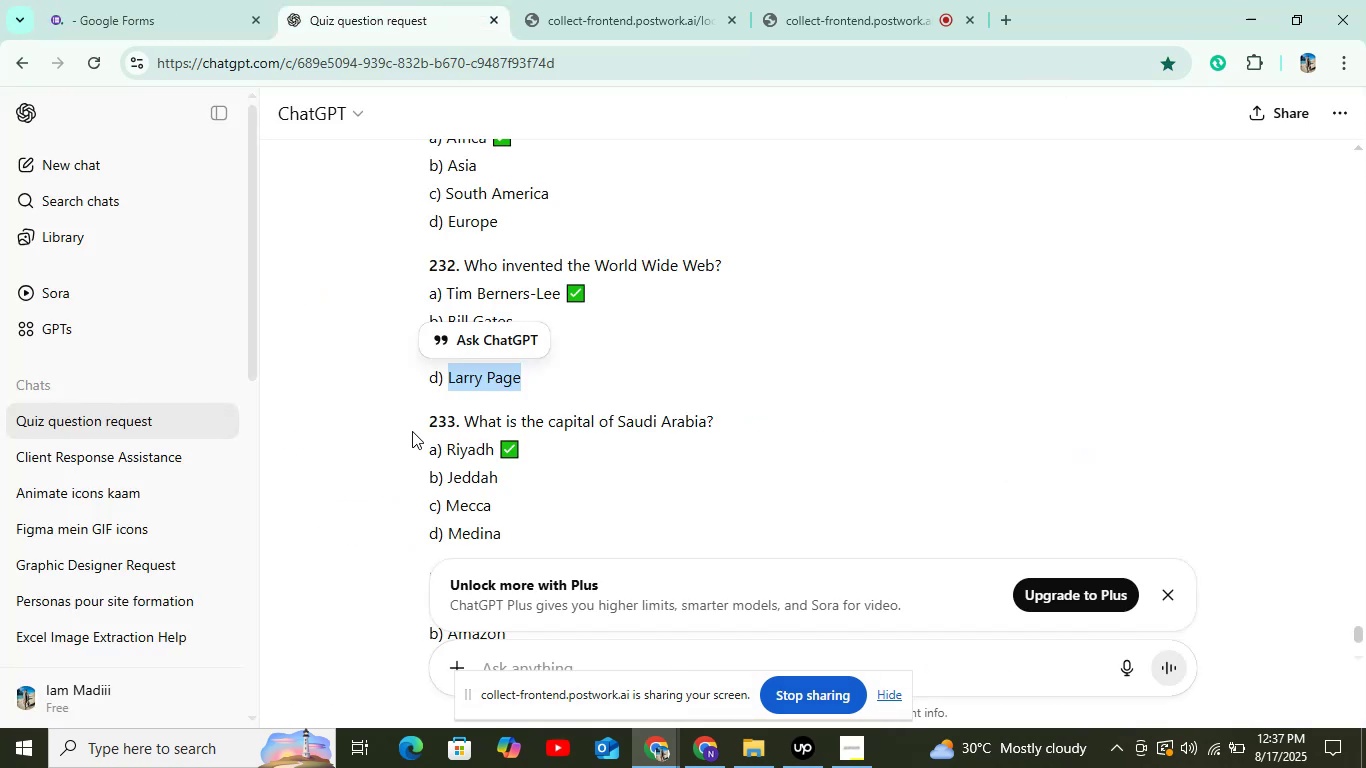 
left_click_drag(start_coordinate=[463, 422], to_coordinate=[952, 394])
 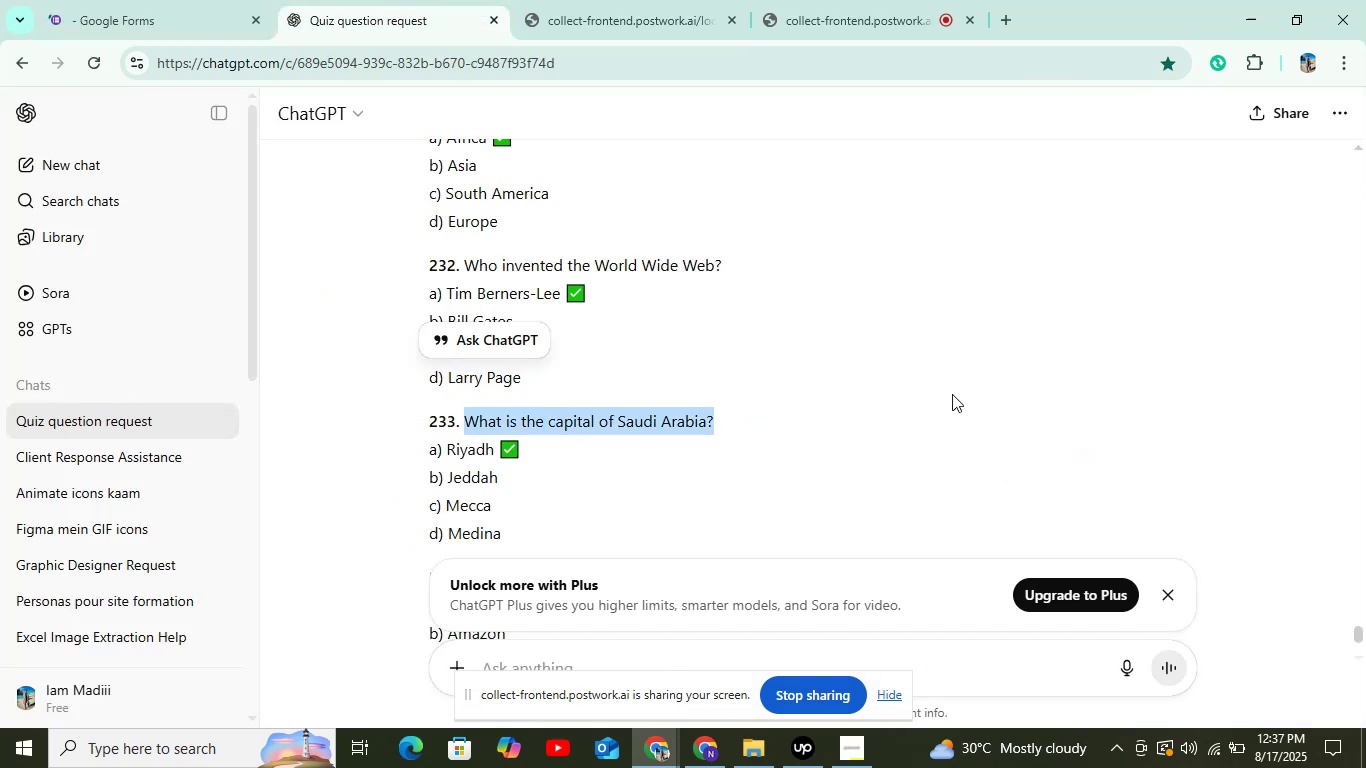 
key(Control+C)
 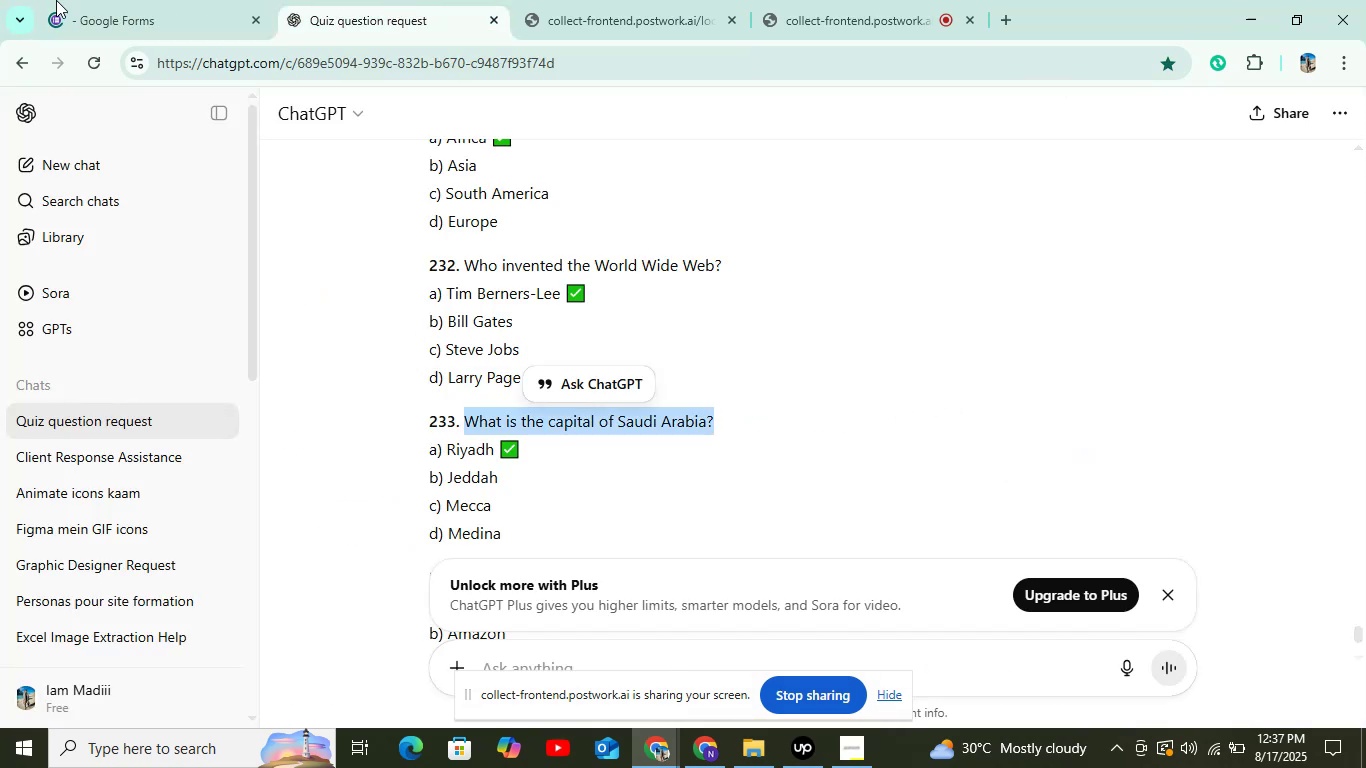 
left_click([96, 0])
 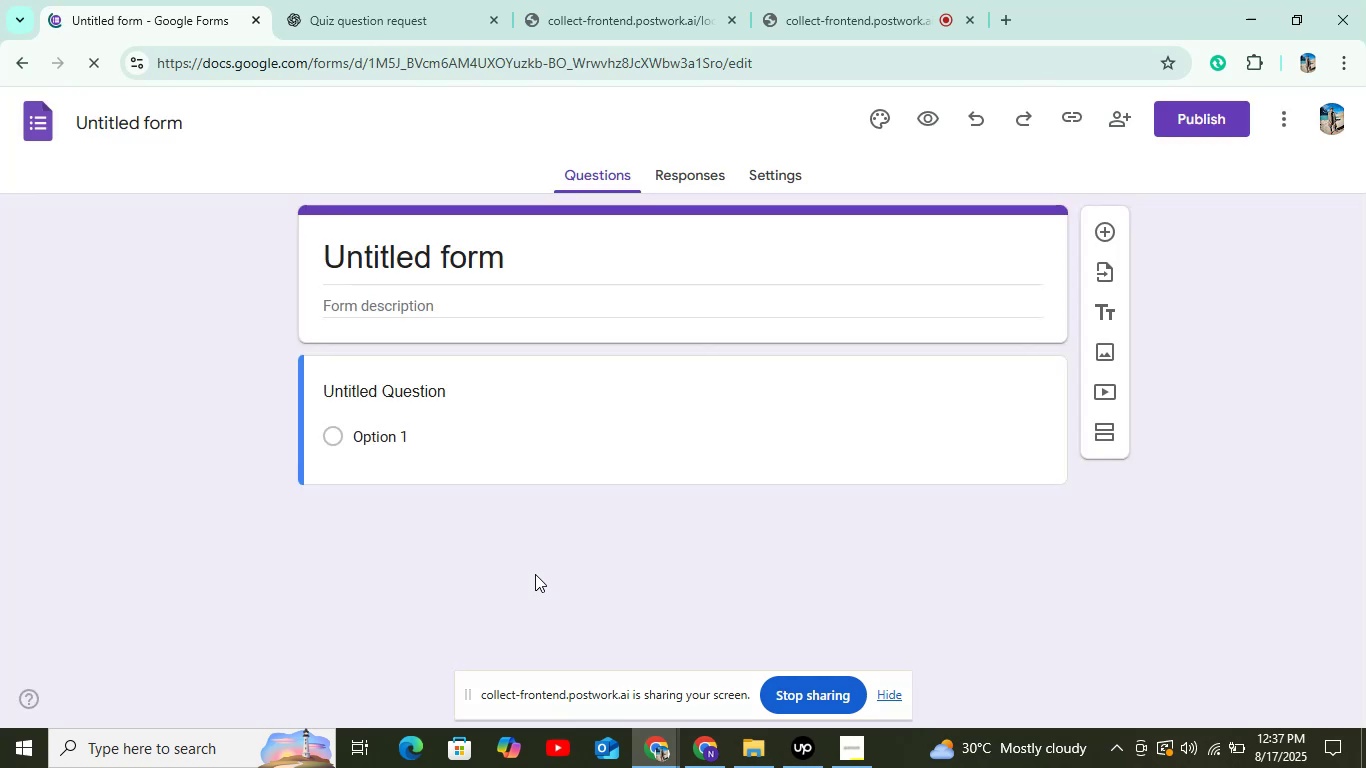 
left_click([490, 387])
 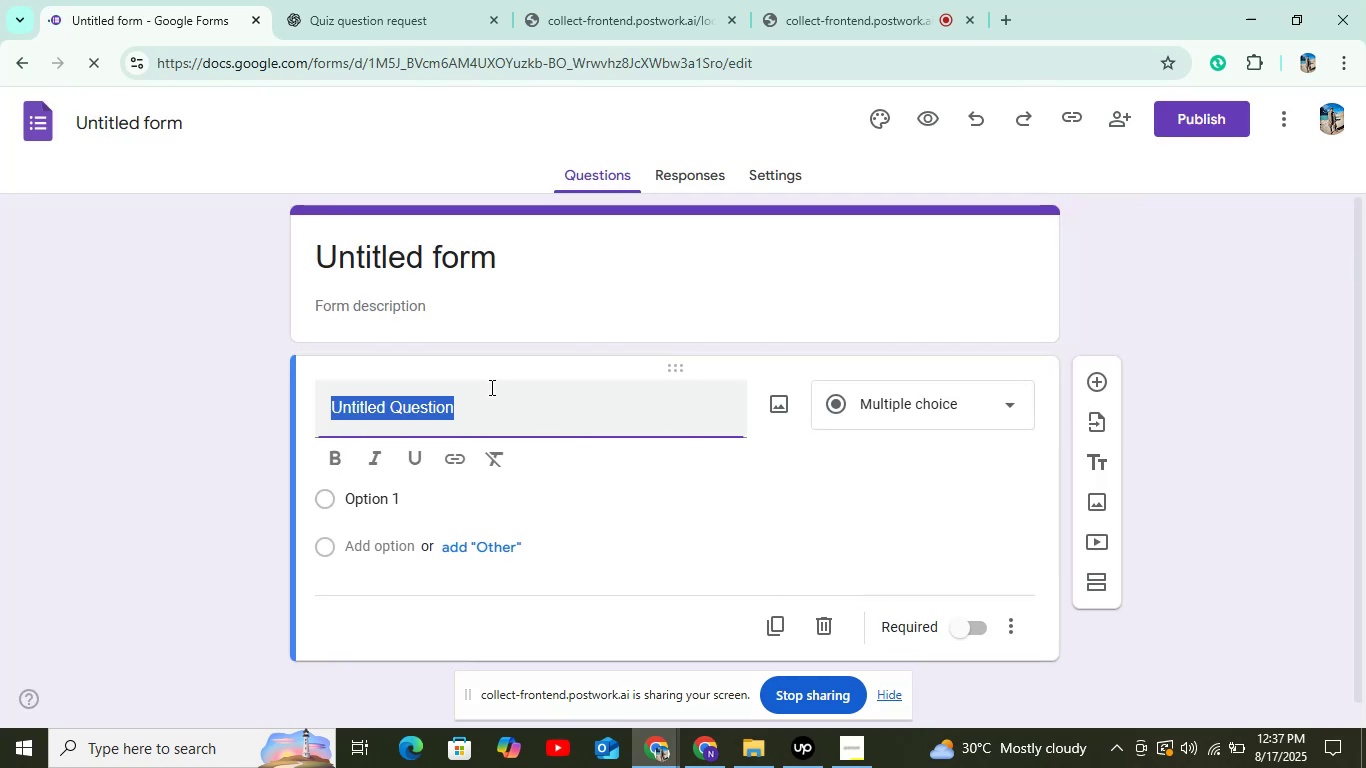 
key(Control+V)
 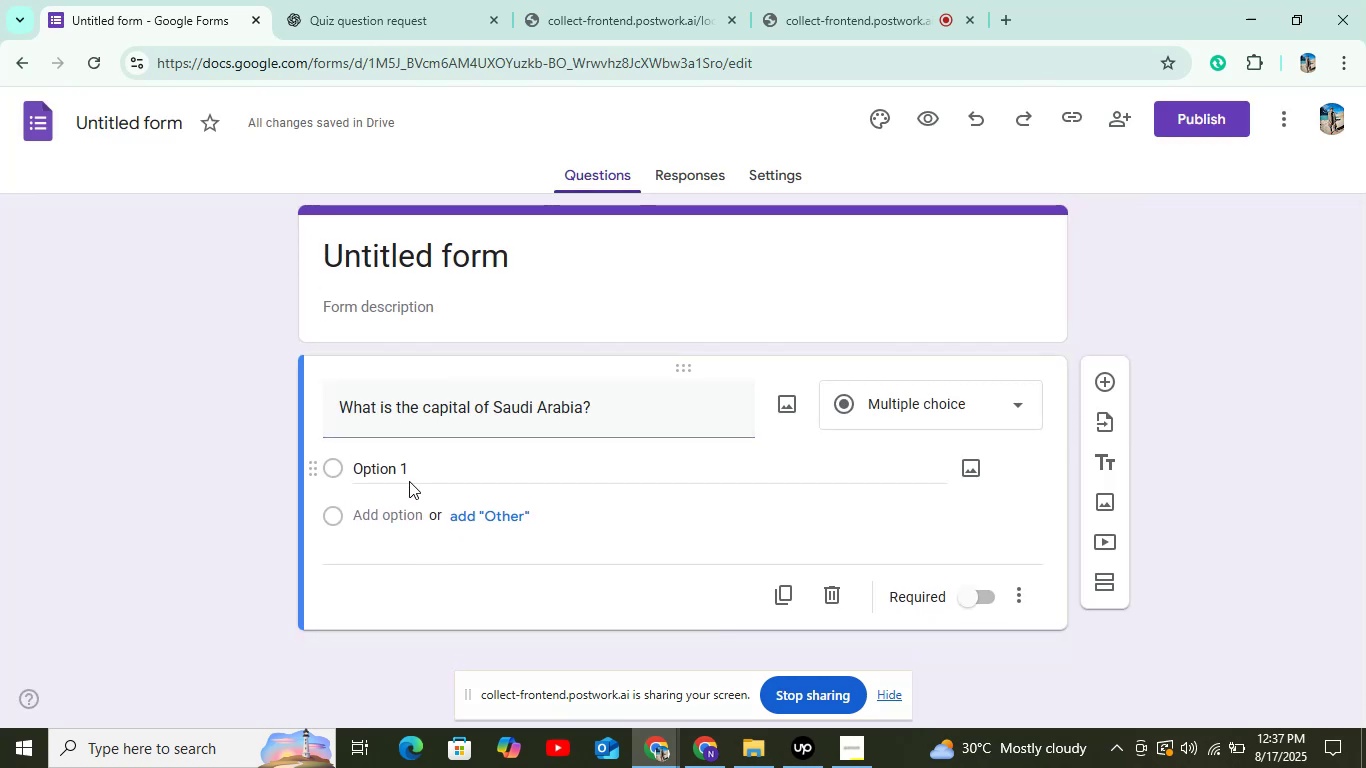 
left_click([448, 0])
 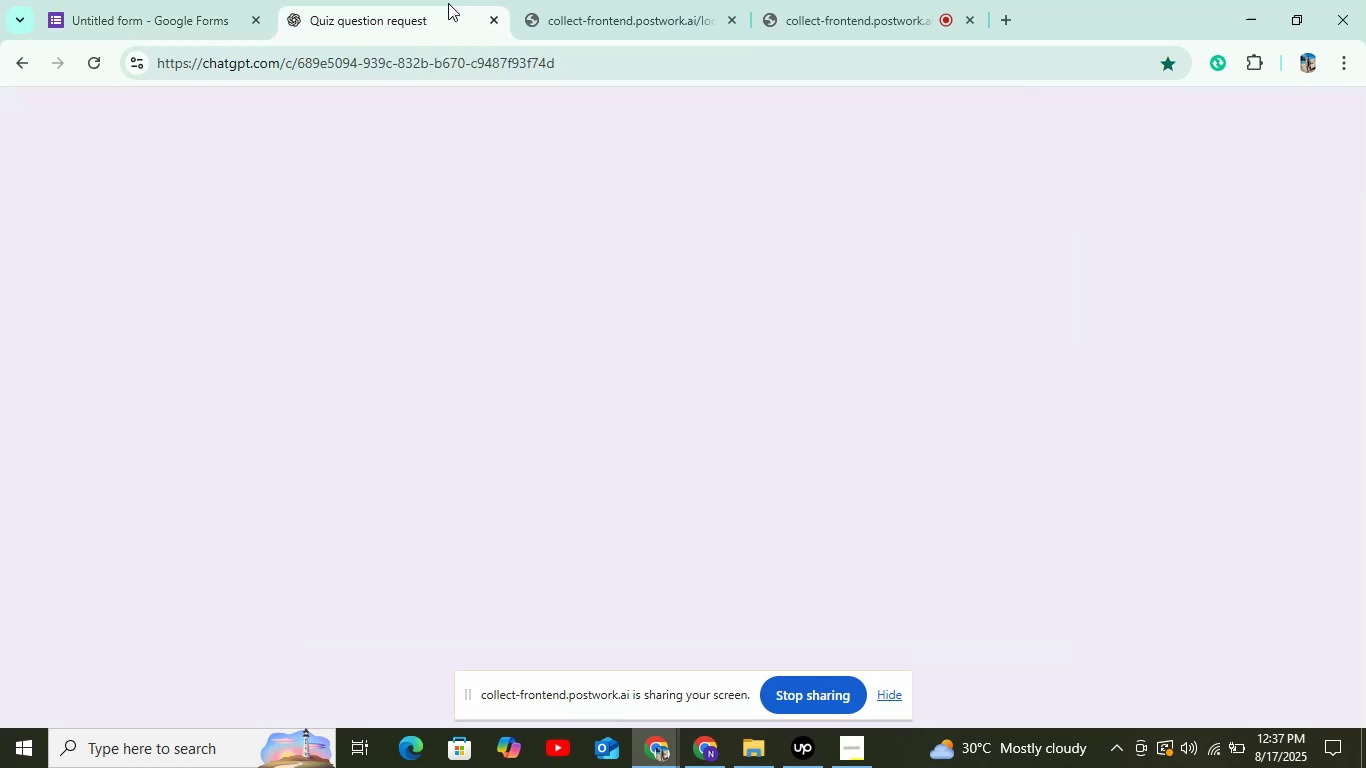 
mouse_move([486, 457])
 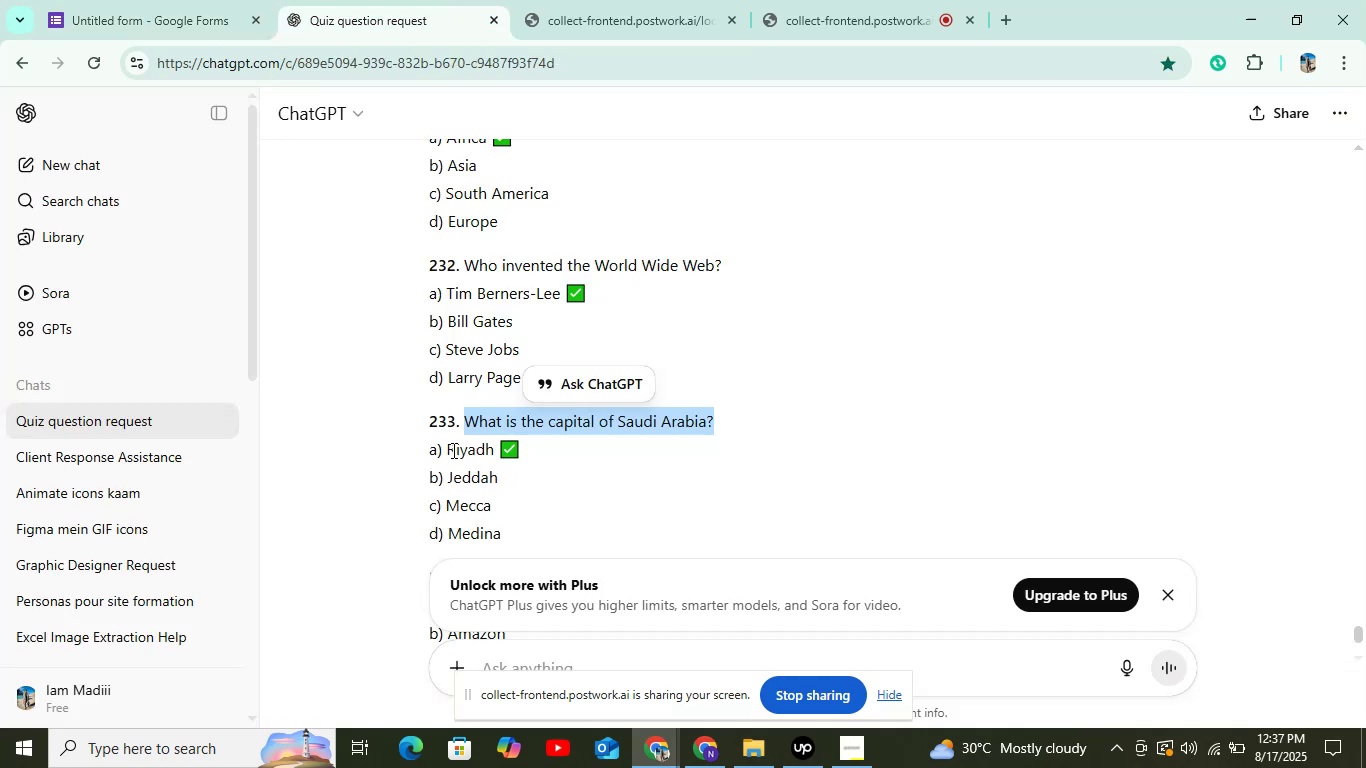 
left_click_drag(start_coordinate=[450, 450], to_coordinate=[499, 445])
 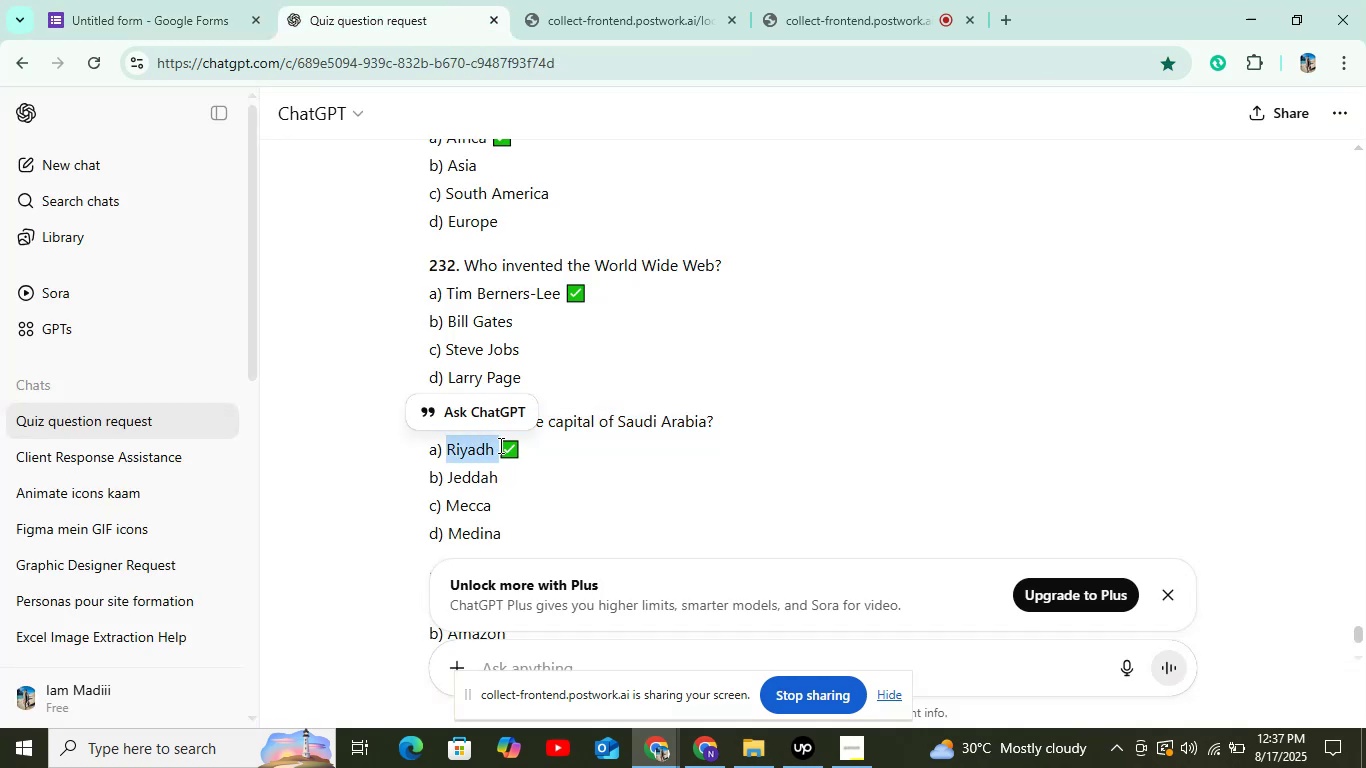 
key(Control+C)
 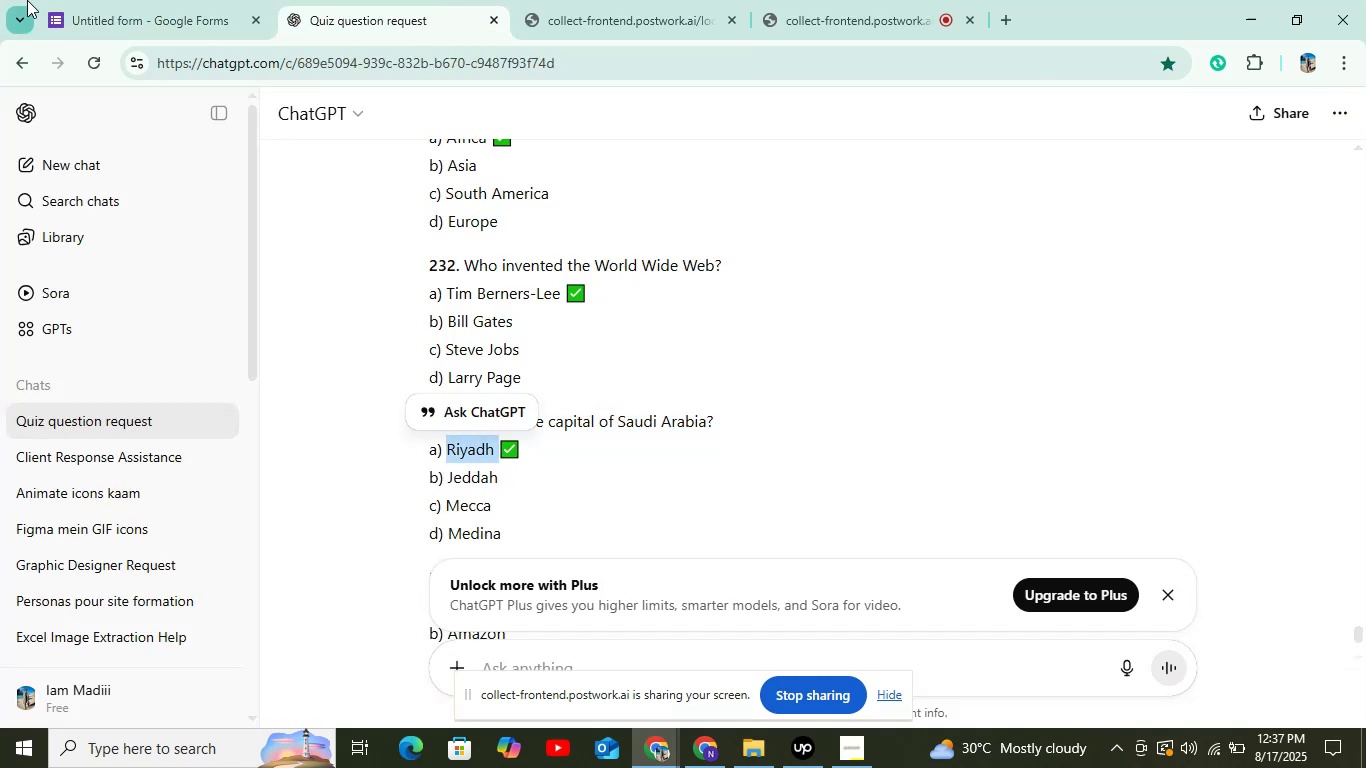 
double_click([83, 0])
 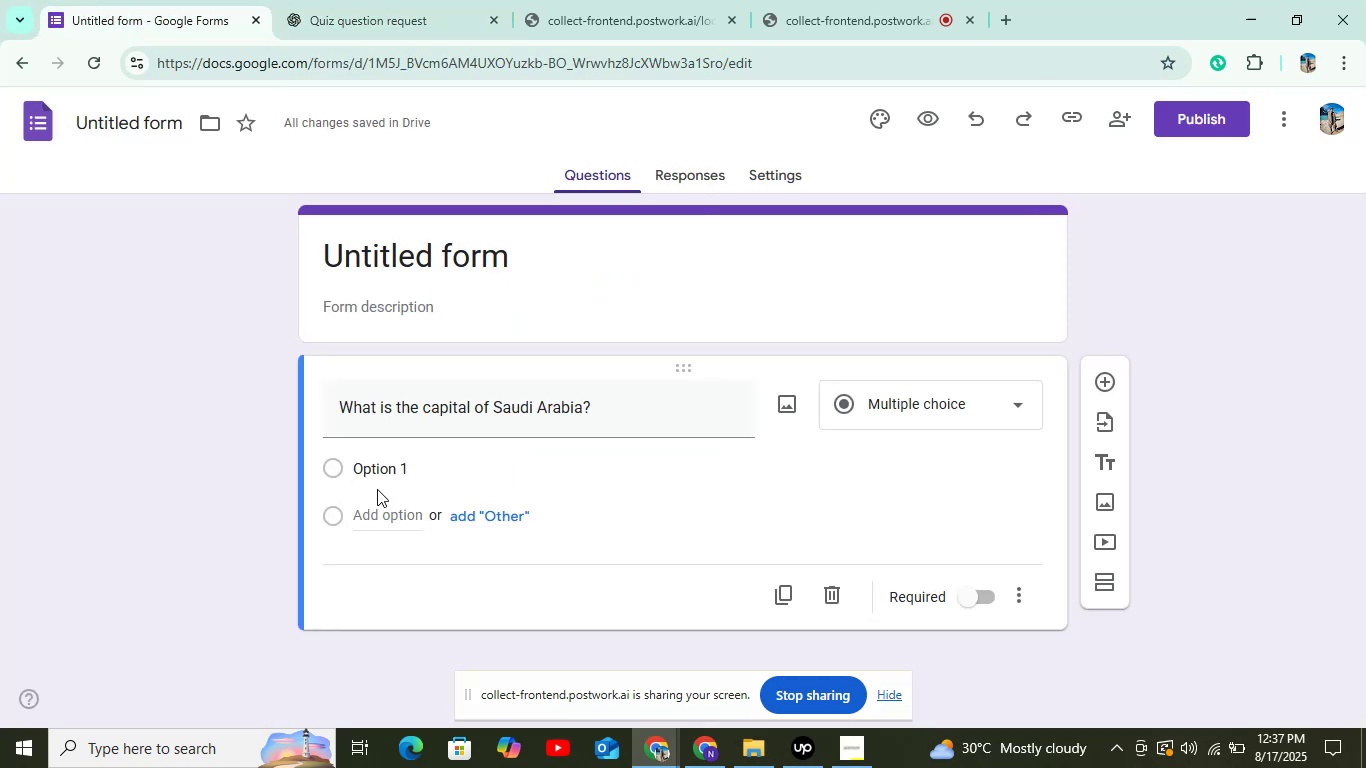 
left_click([385, 477])
 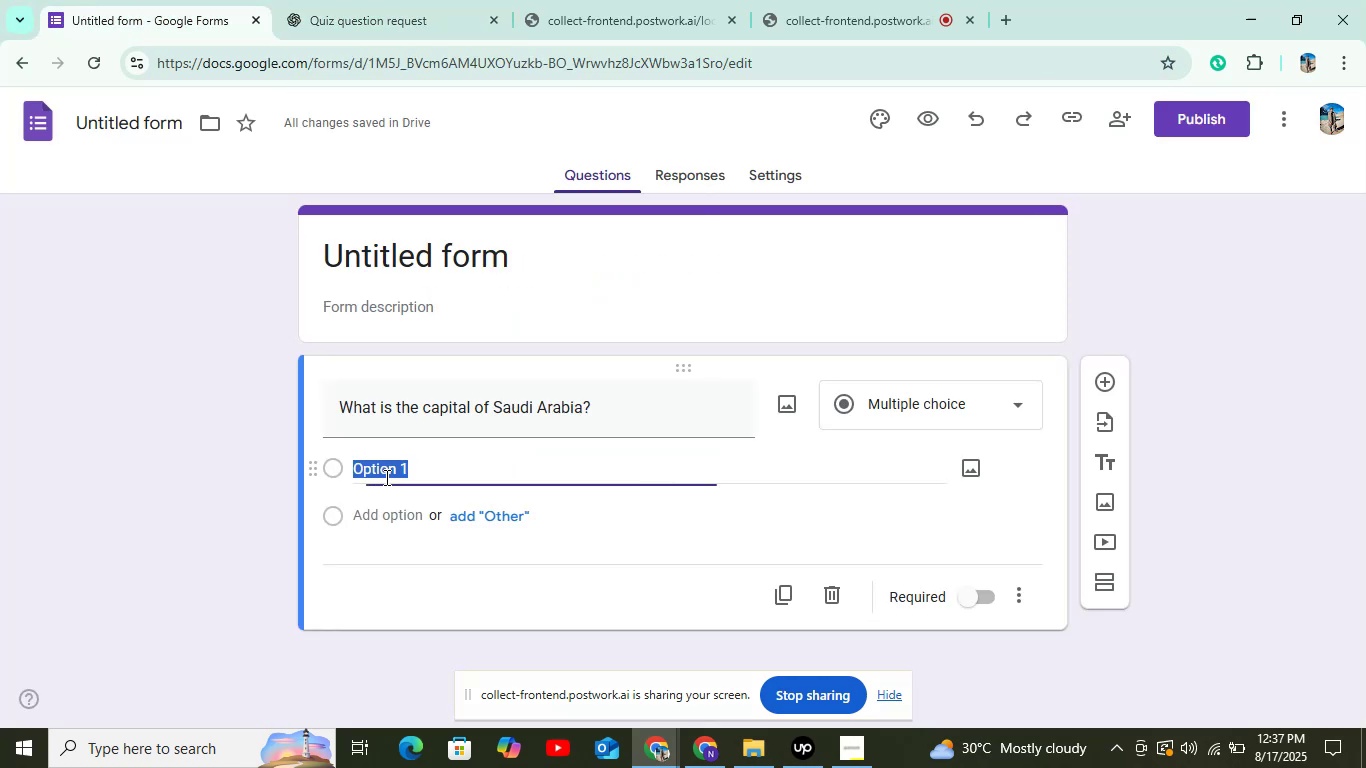 
key(Control+V)
 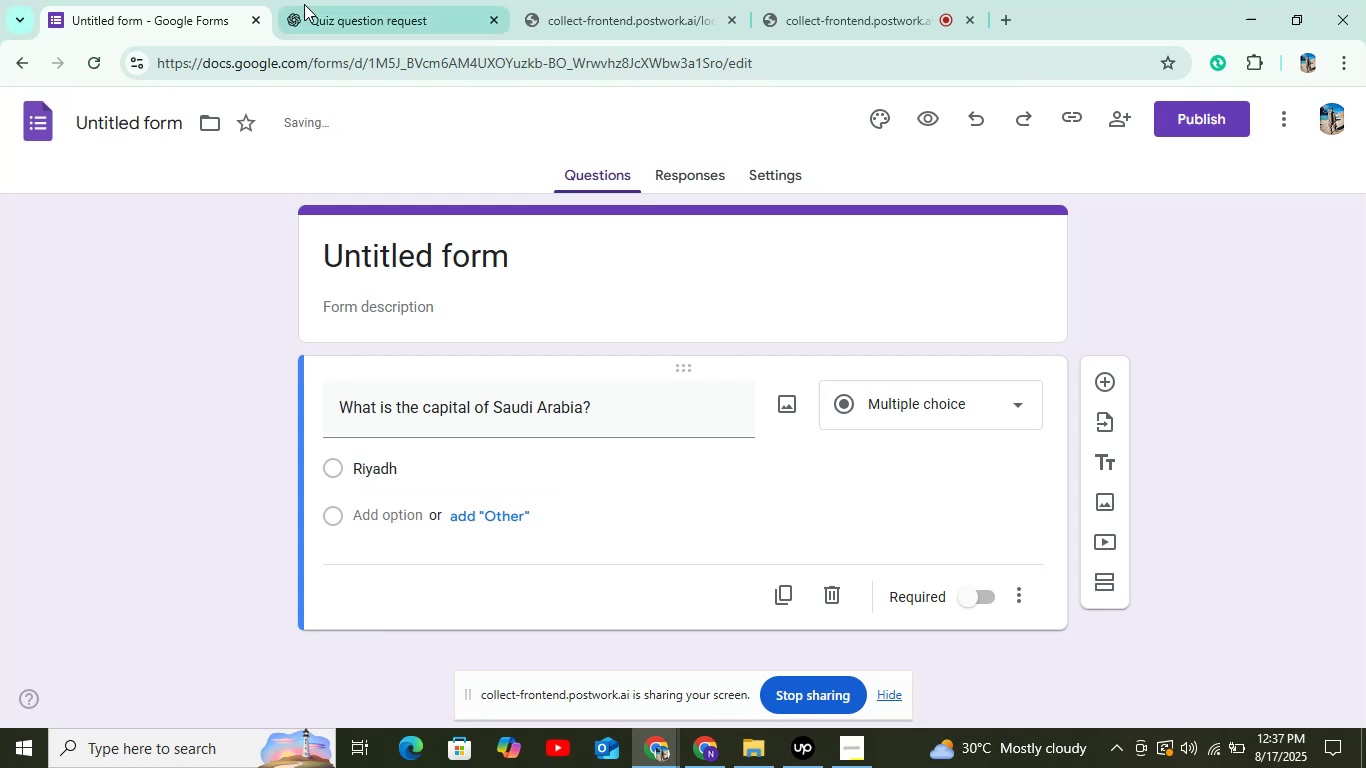 
left_click([306, 0])
 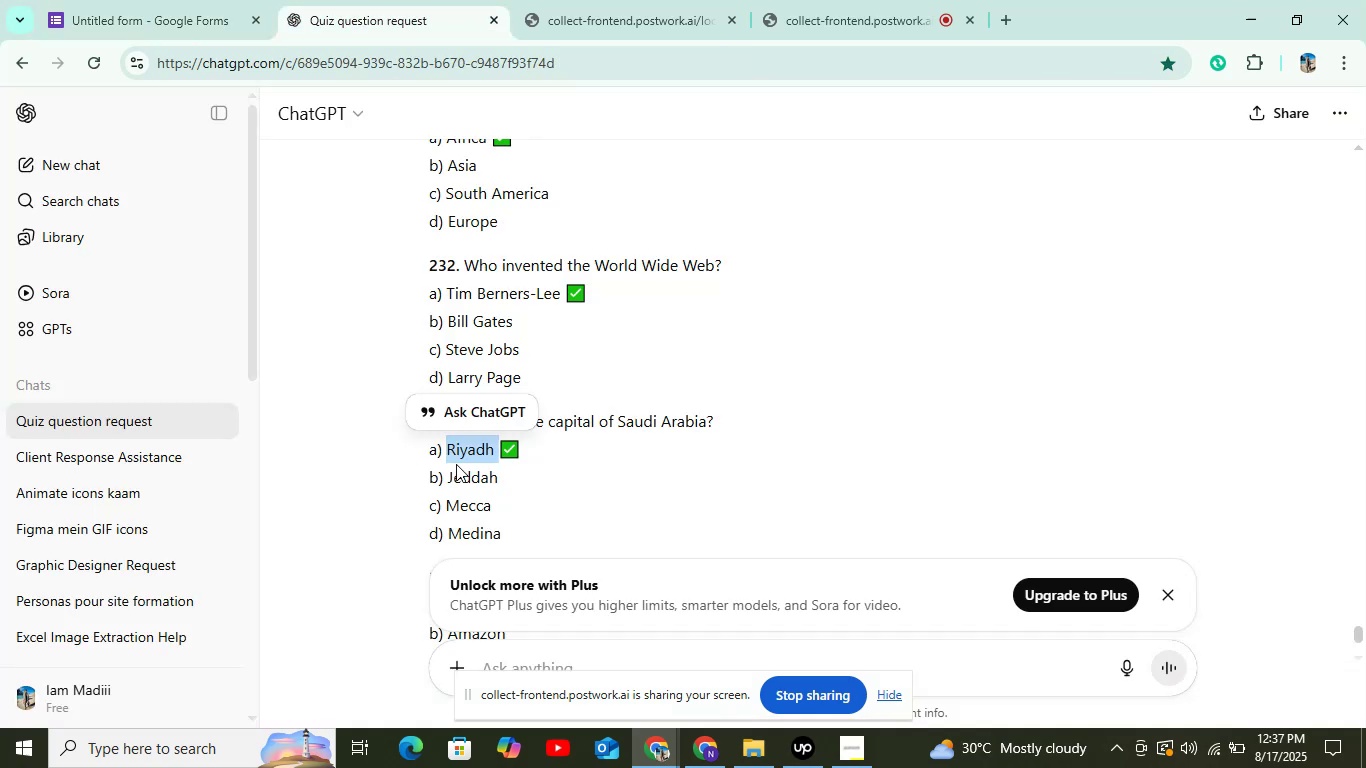 
double_click([461, 474])
 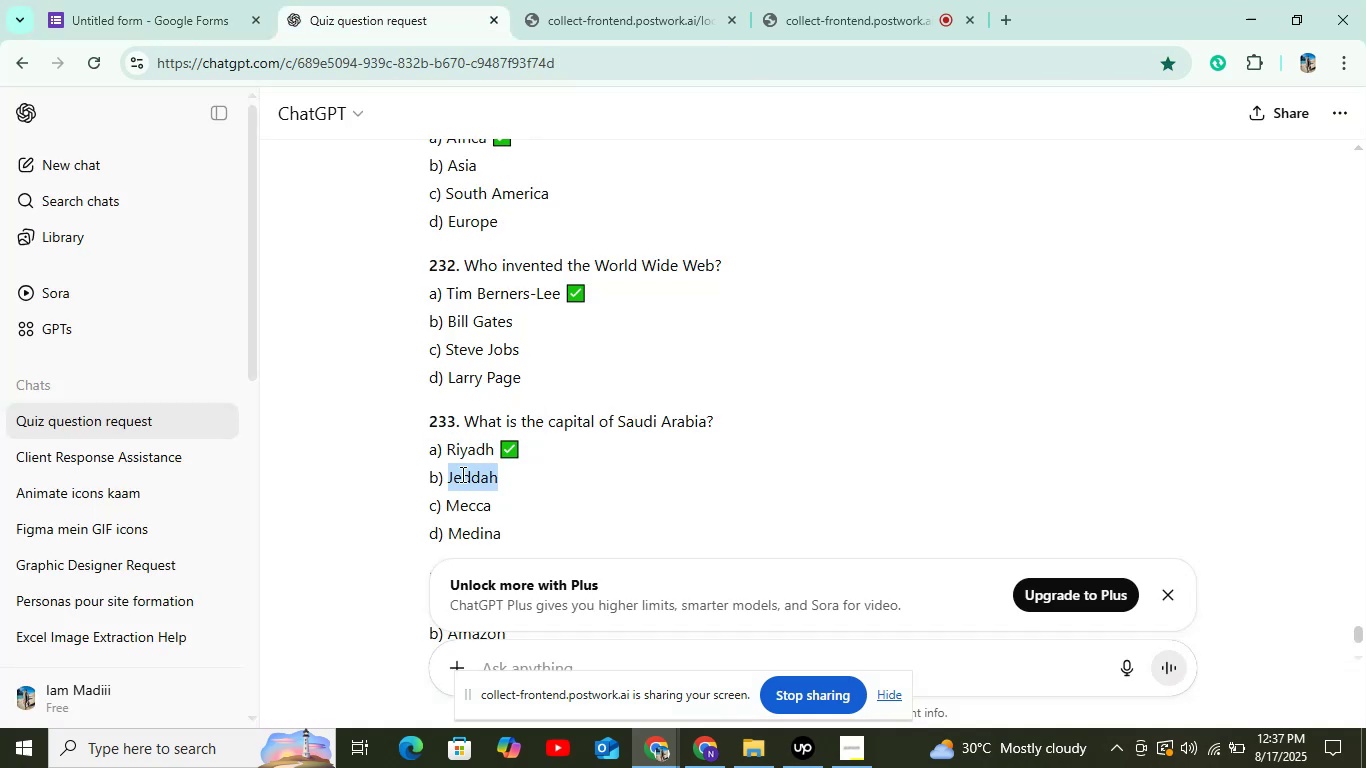 
key(Control+C)
 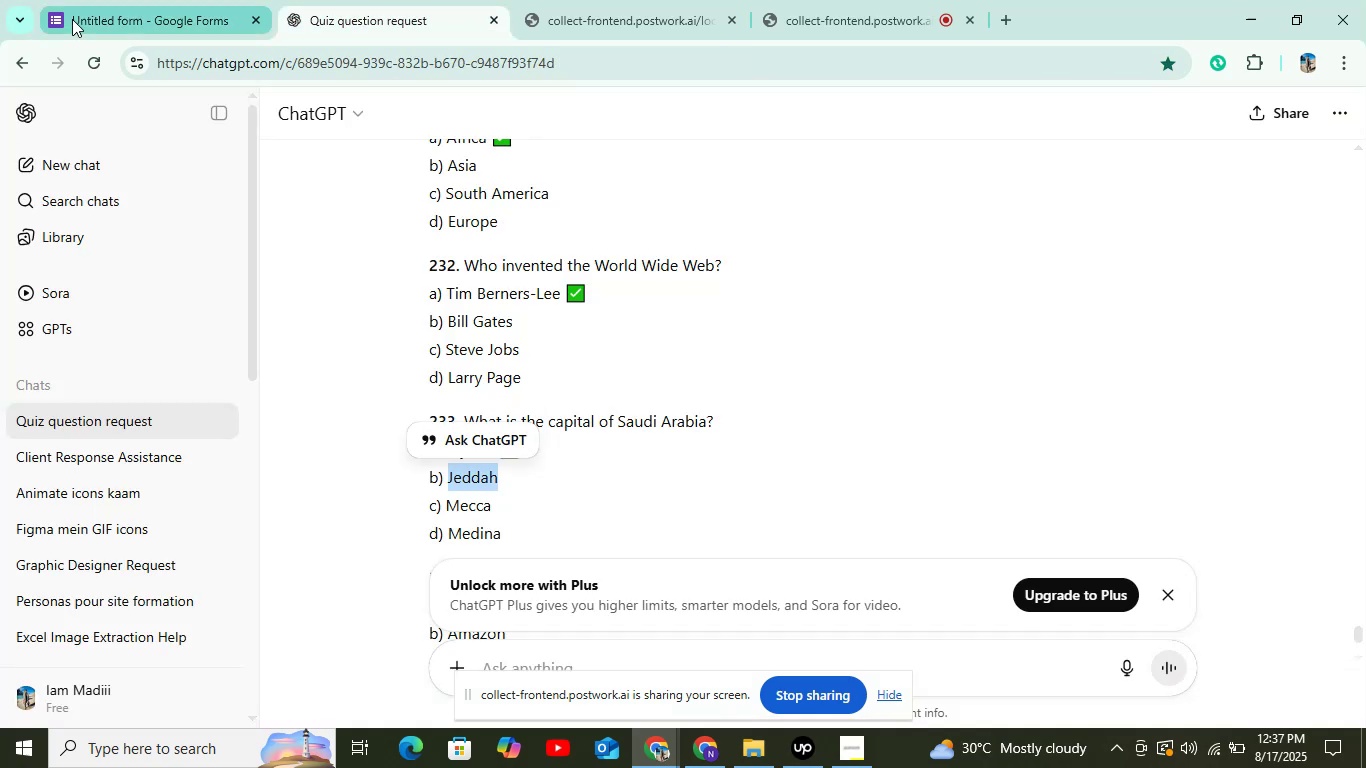 
left_click([84, 16])
 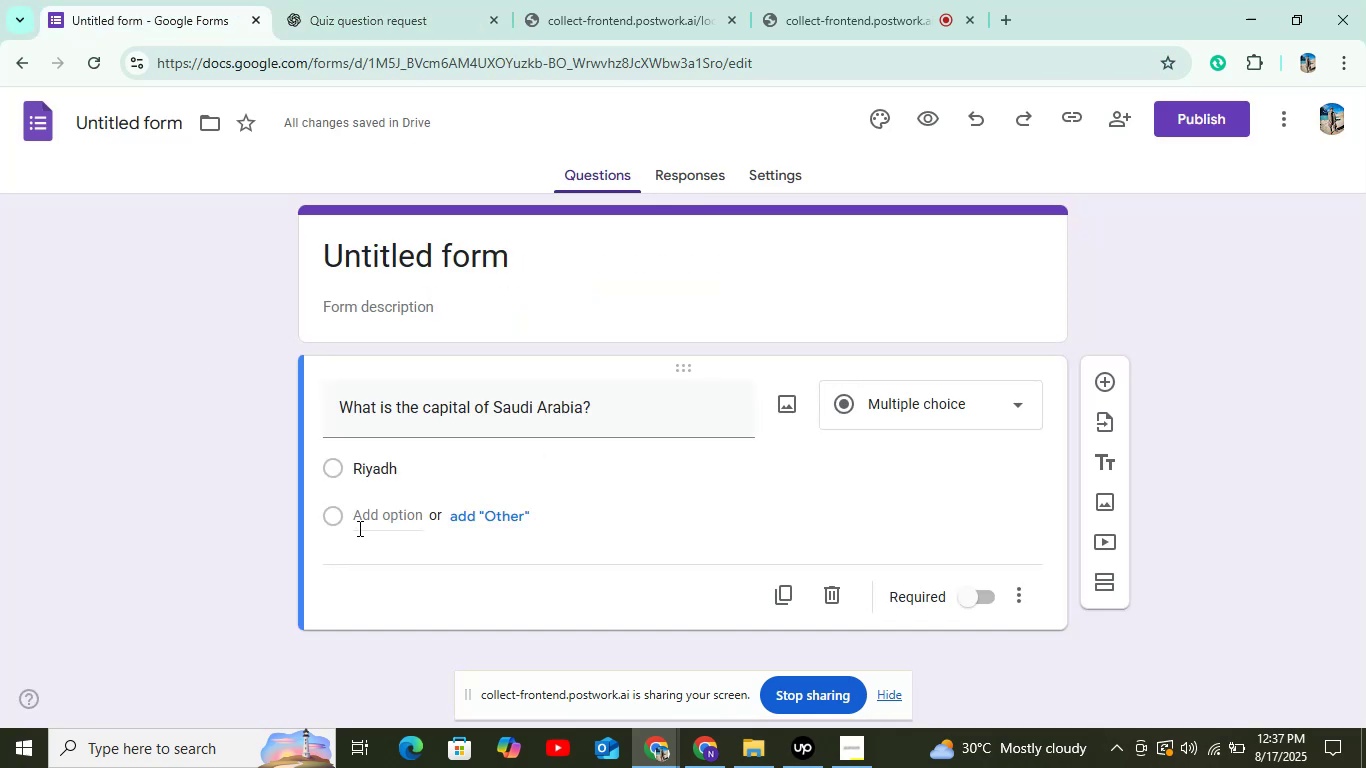 
left_click([363, 522])
 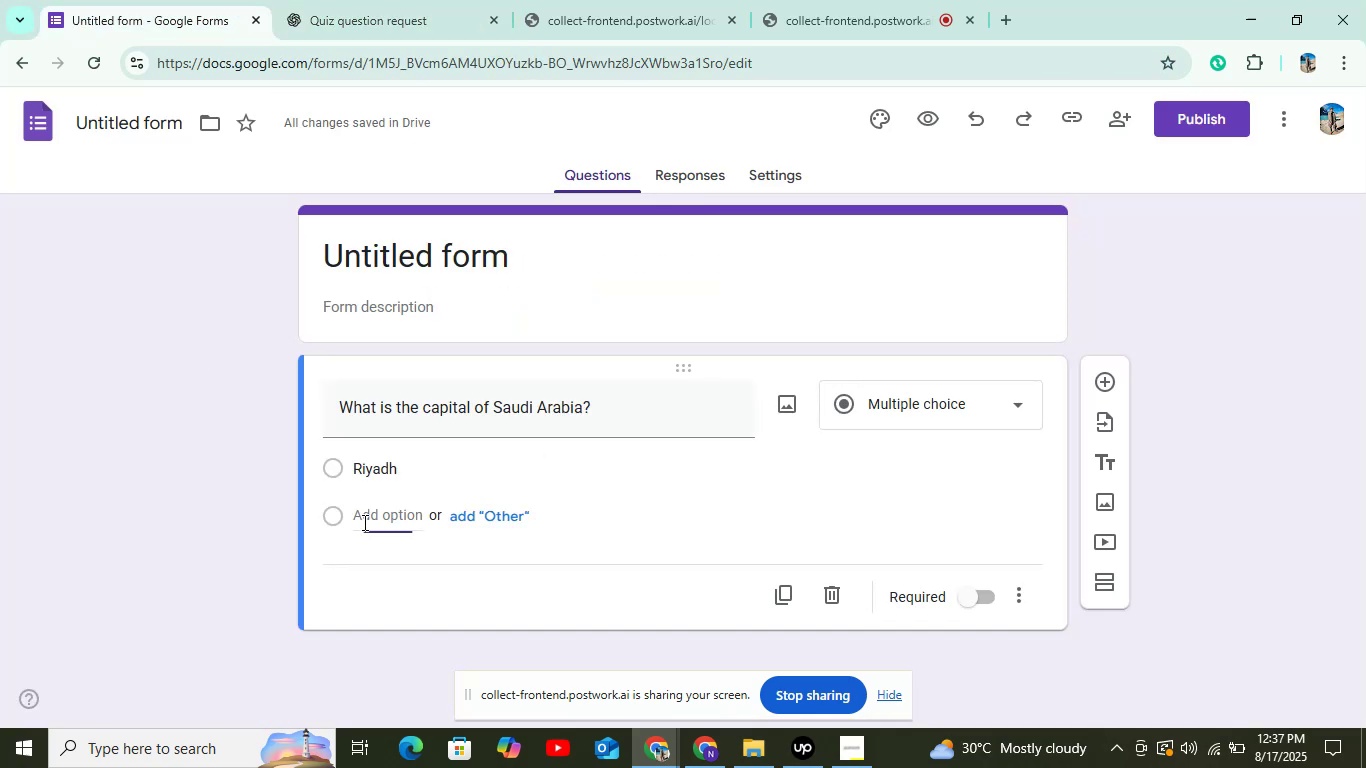 
key(Control+V)
 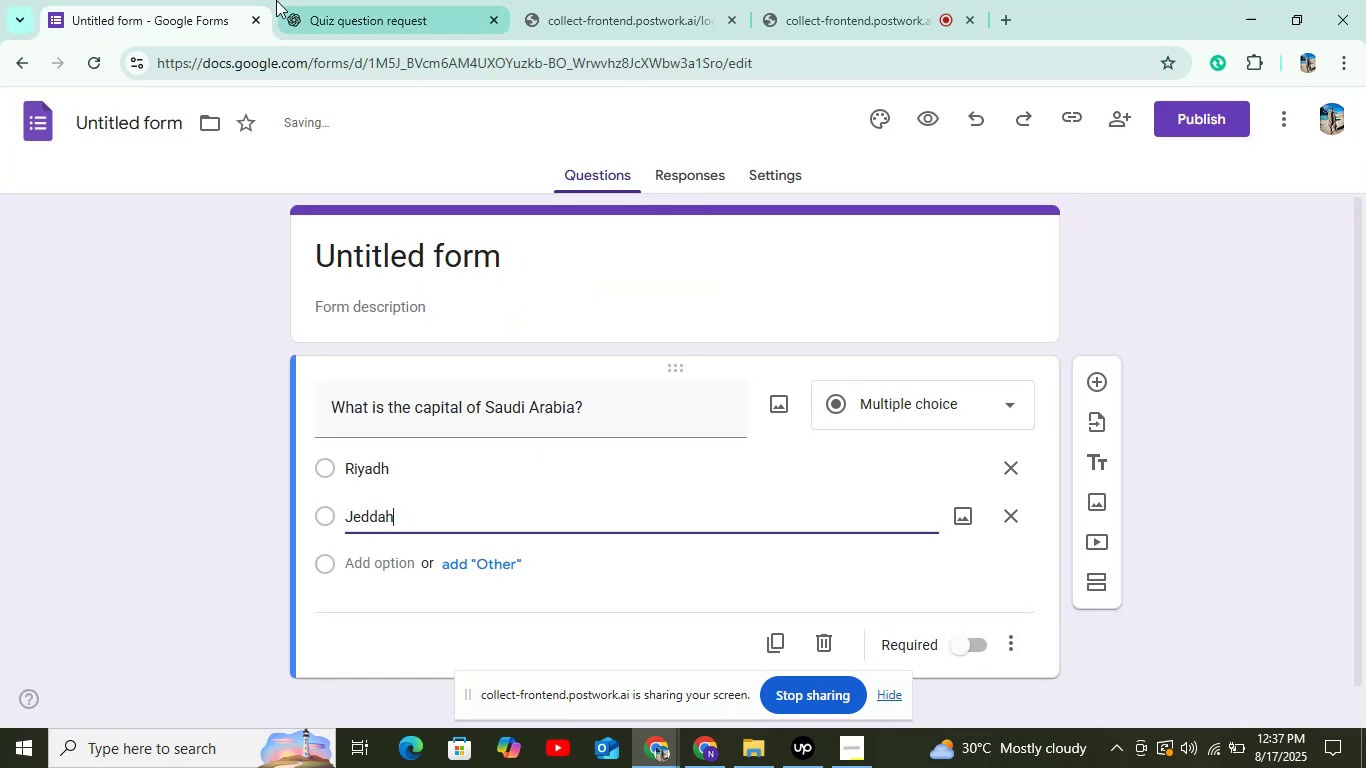 
left_click([276, 0])
 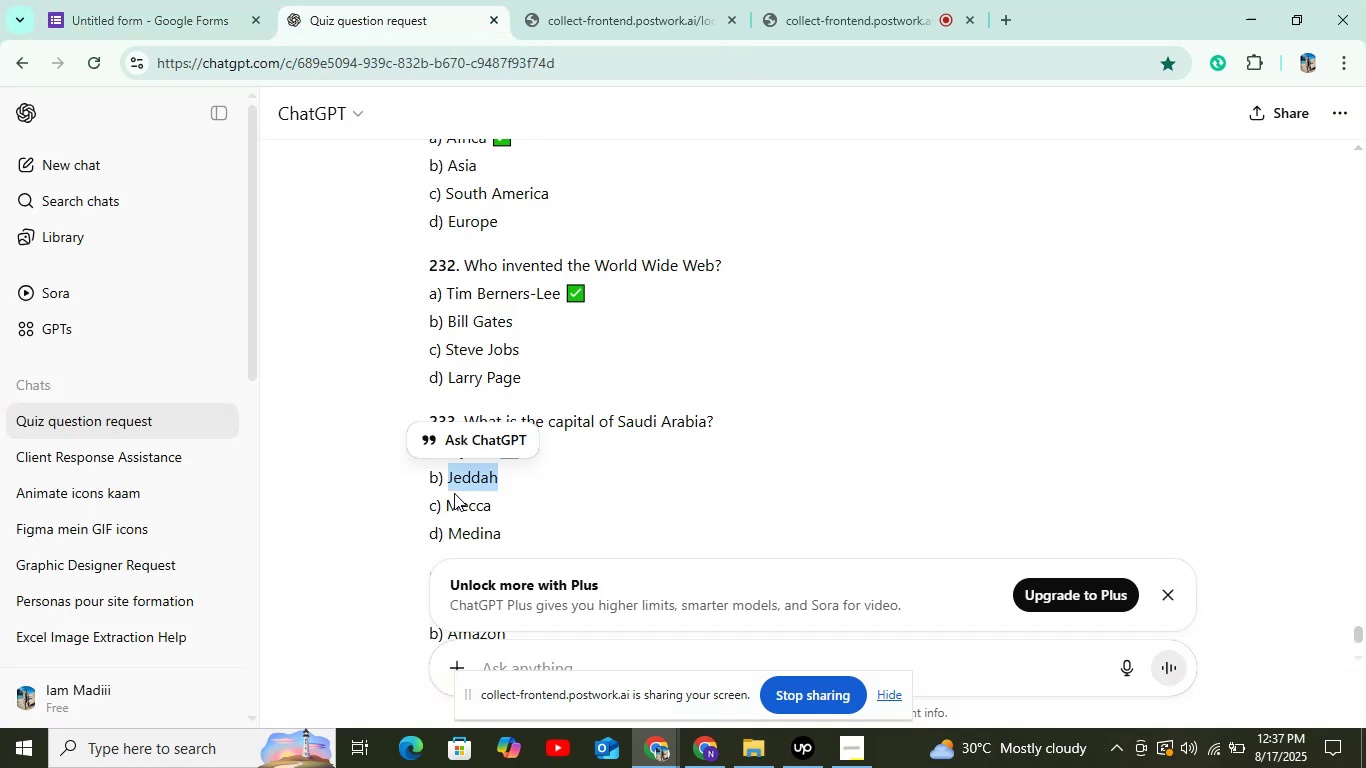 
double_click([466, 507])
 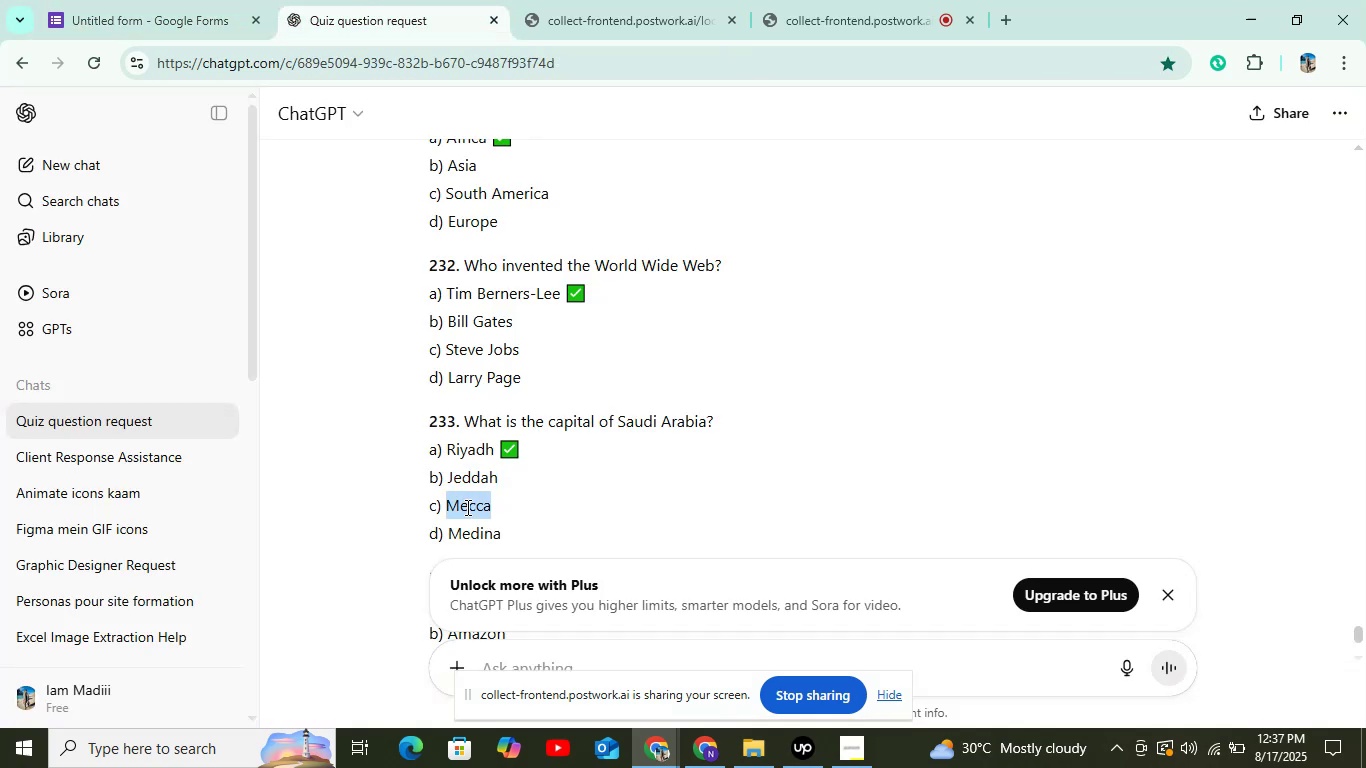 
key(Control+V)
 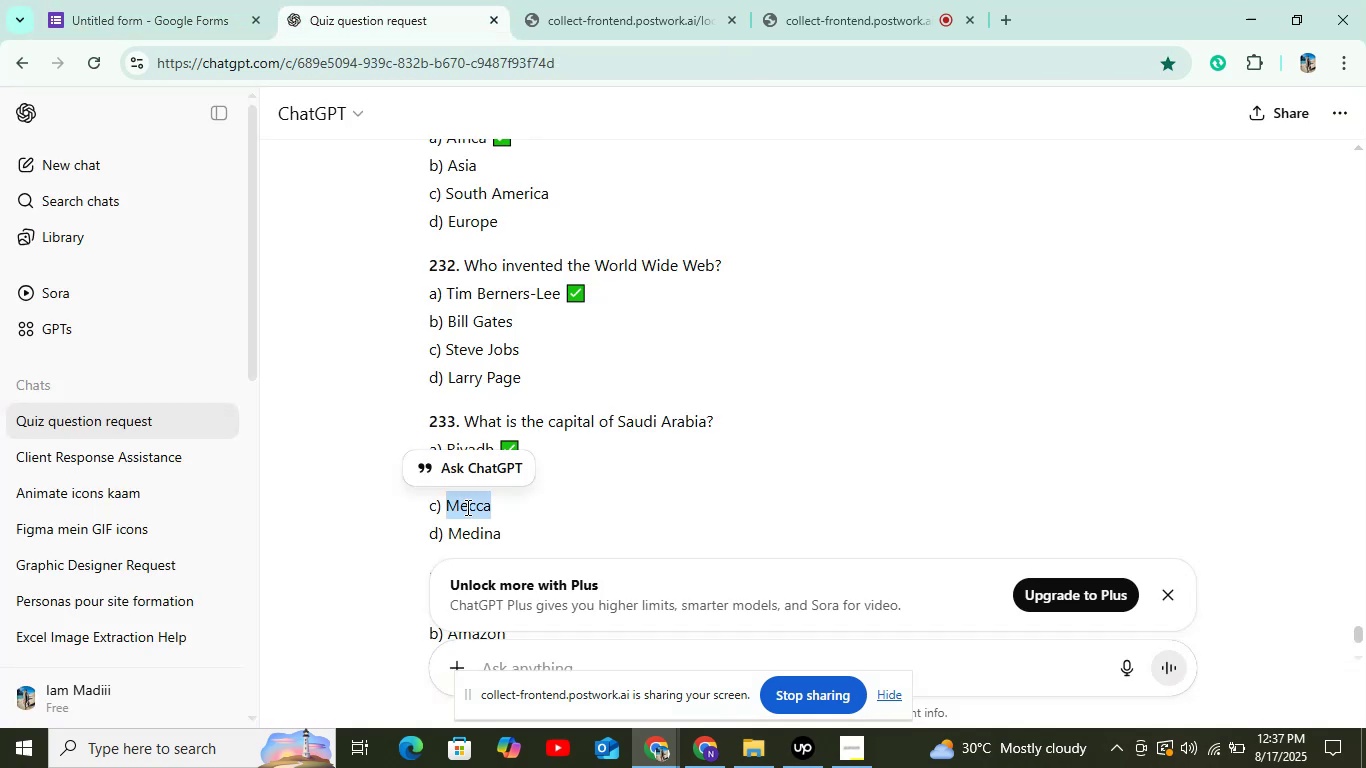 
key(Control+C)
 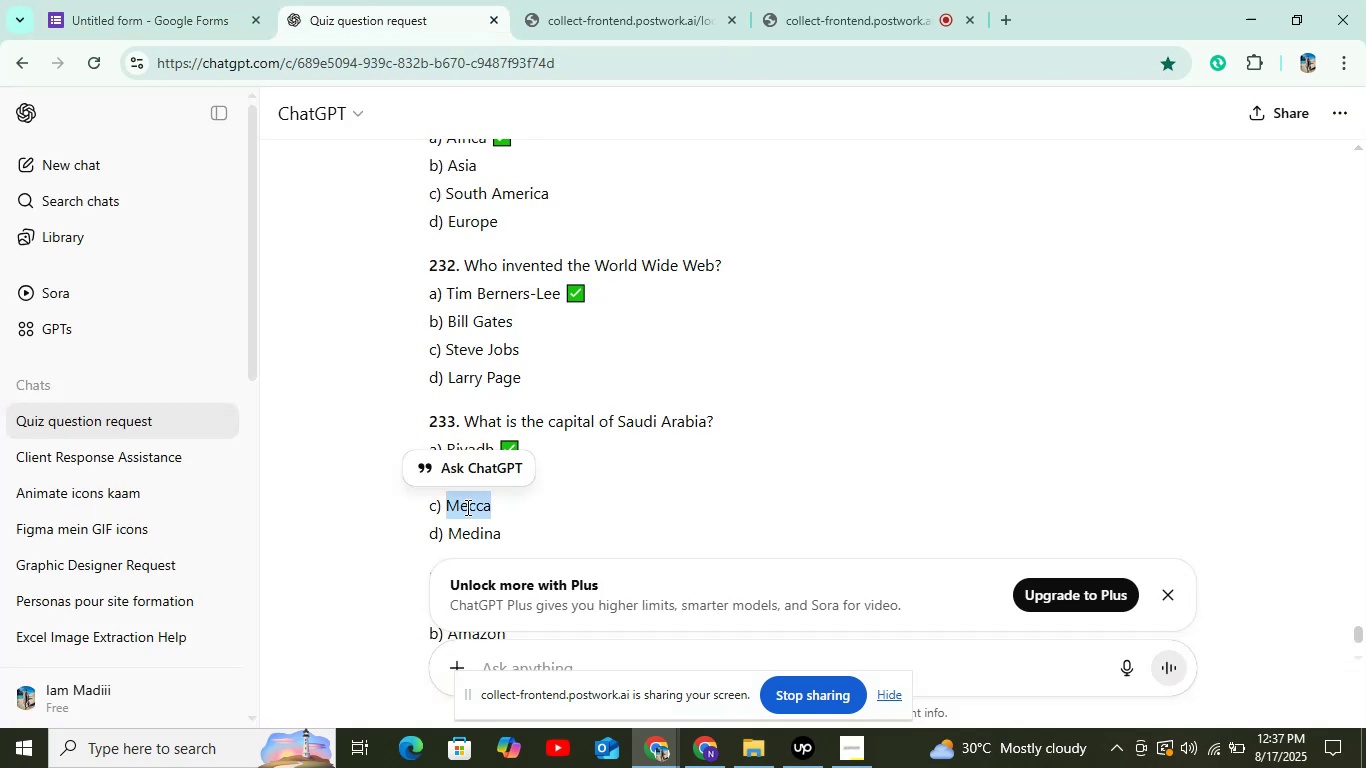 
key(Control+C)
 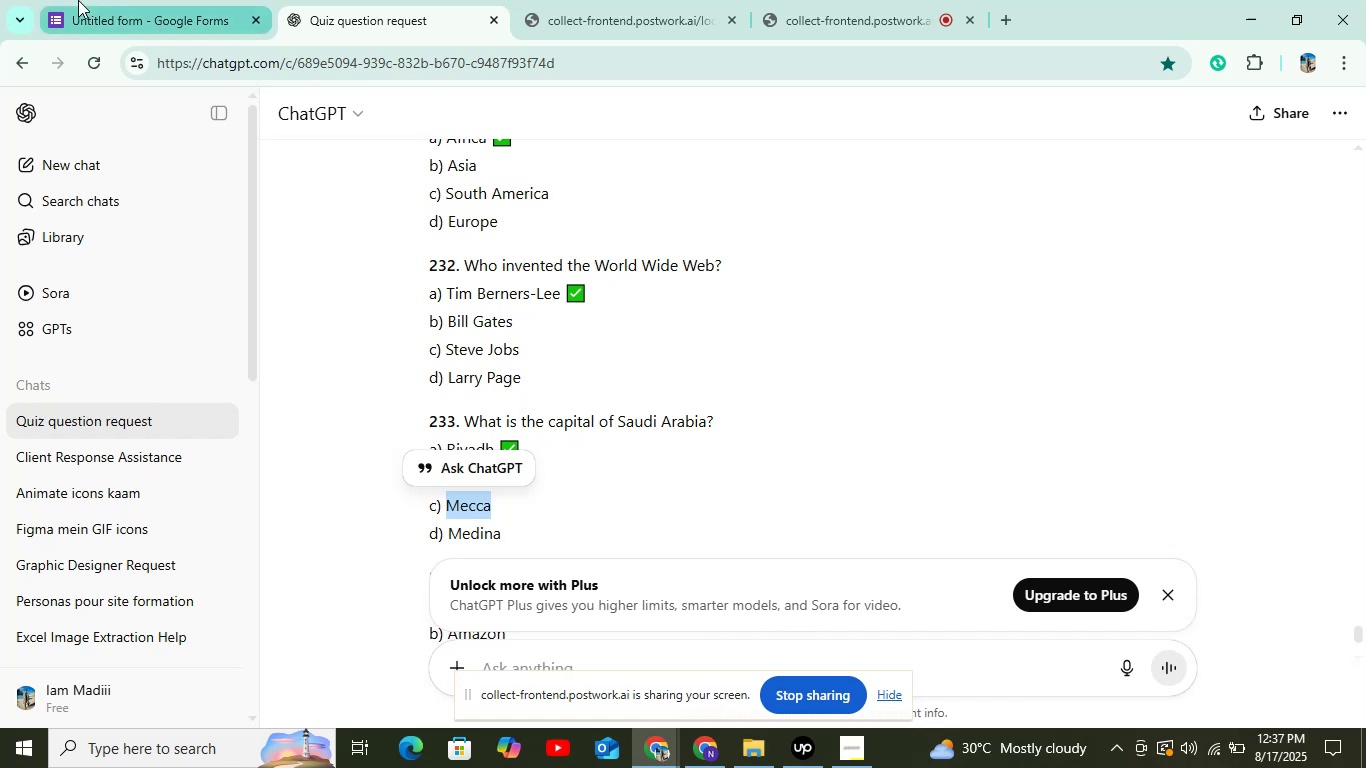 
left_click([78, 0])
 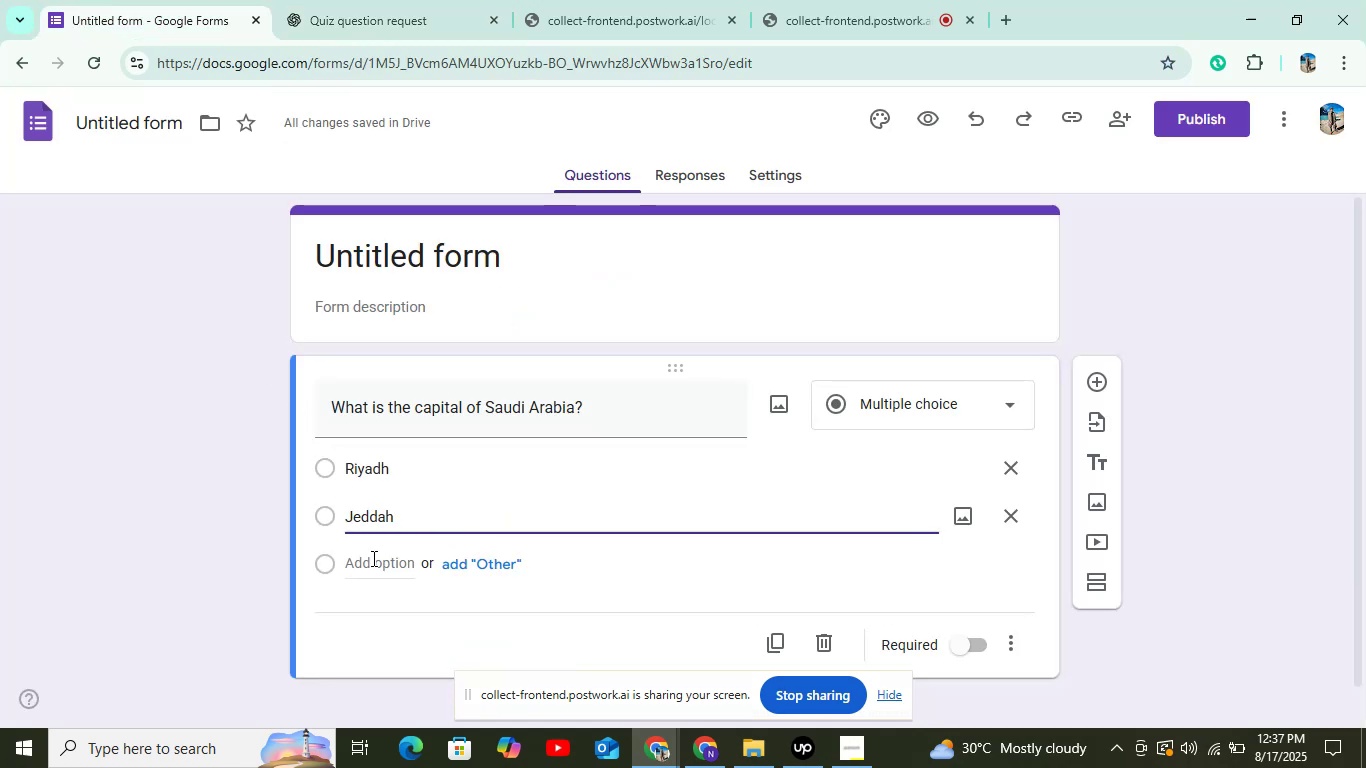 
left_click([372, 558])
 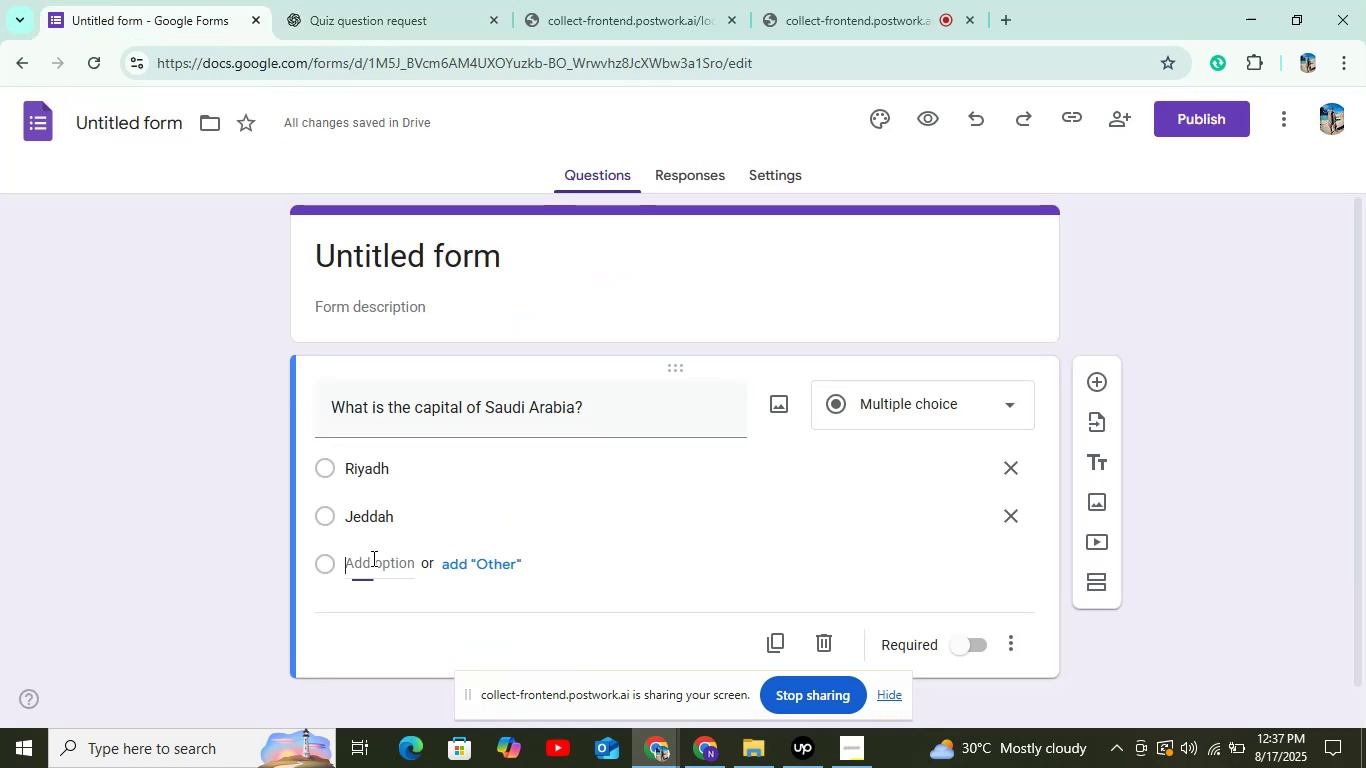 
key(Control+V)
 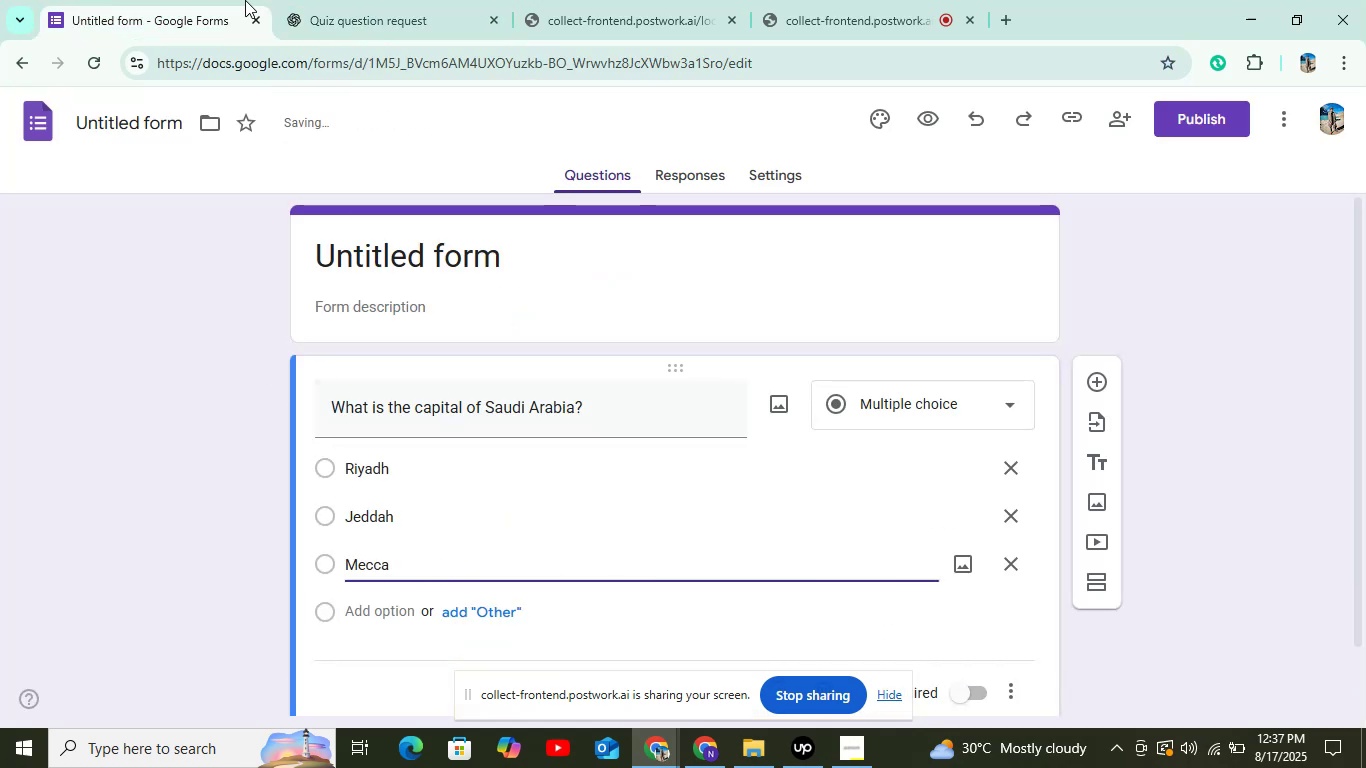 
left_click([337, 0])
 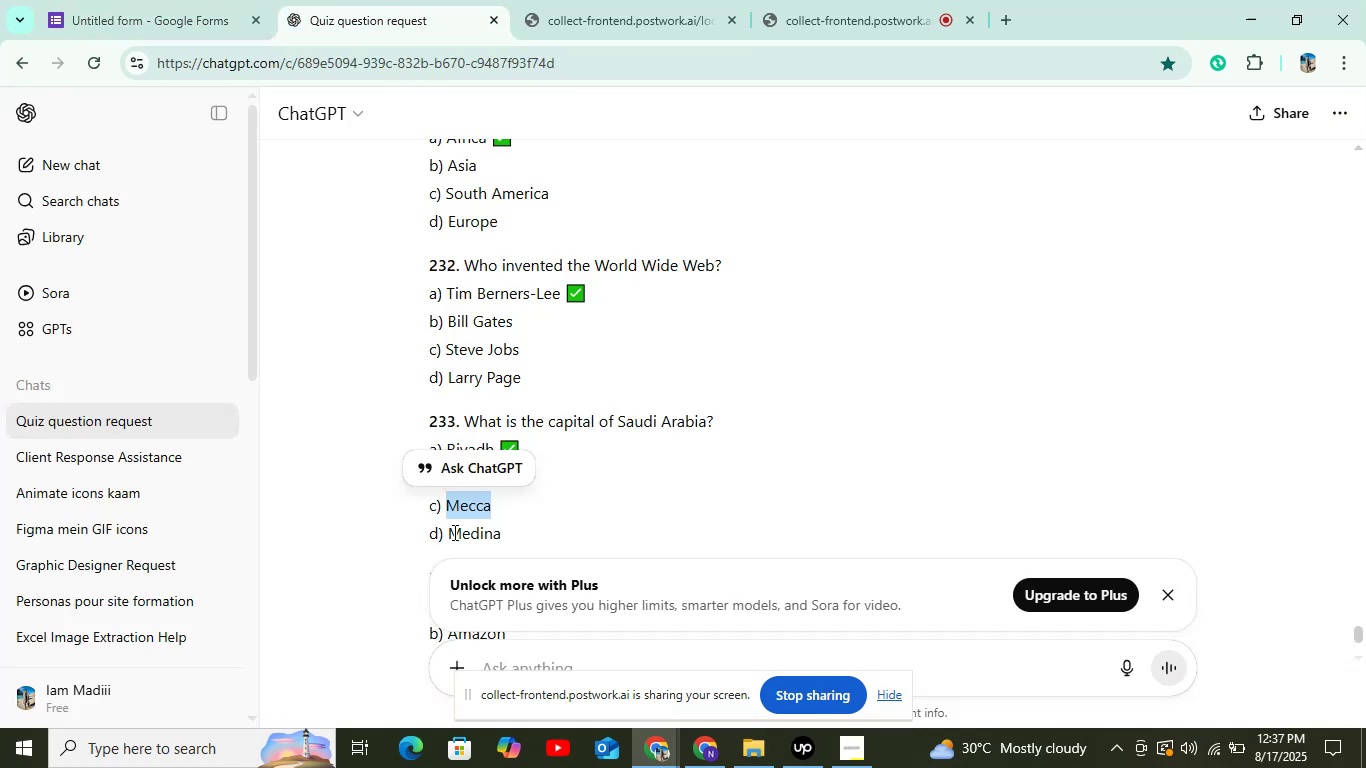 
double_click([462, 536])
 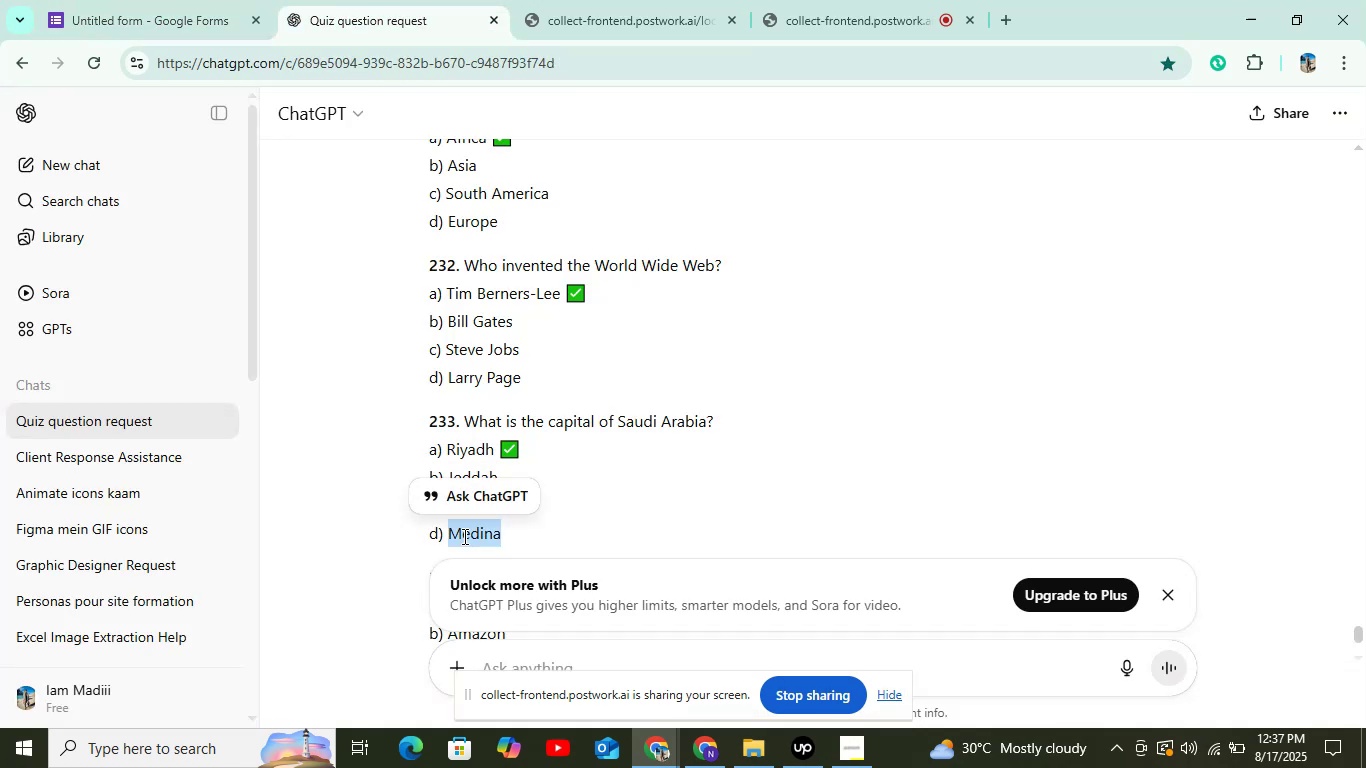 
key(Control+C)
 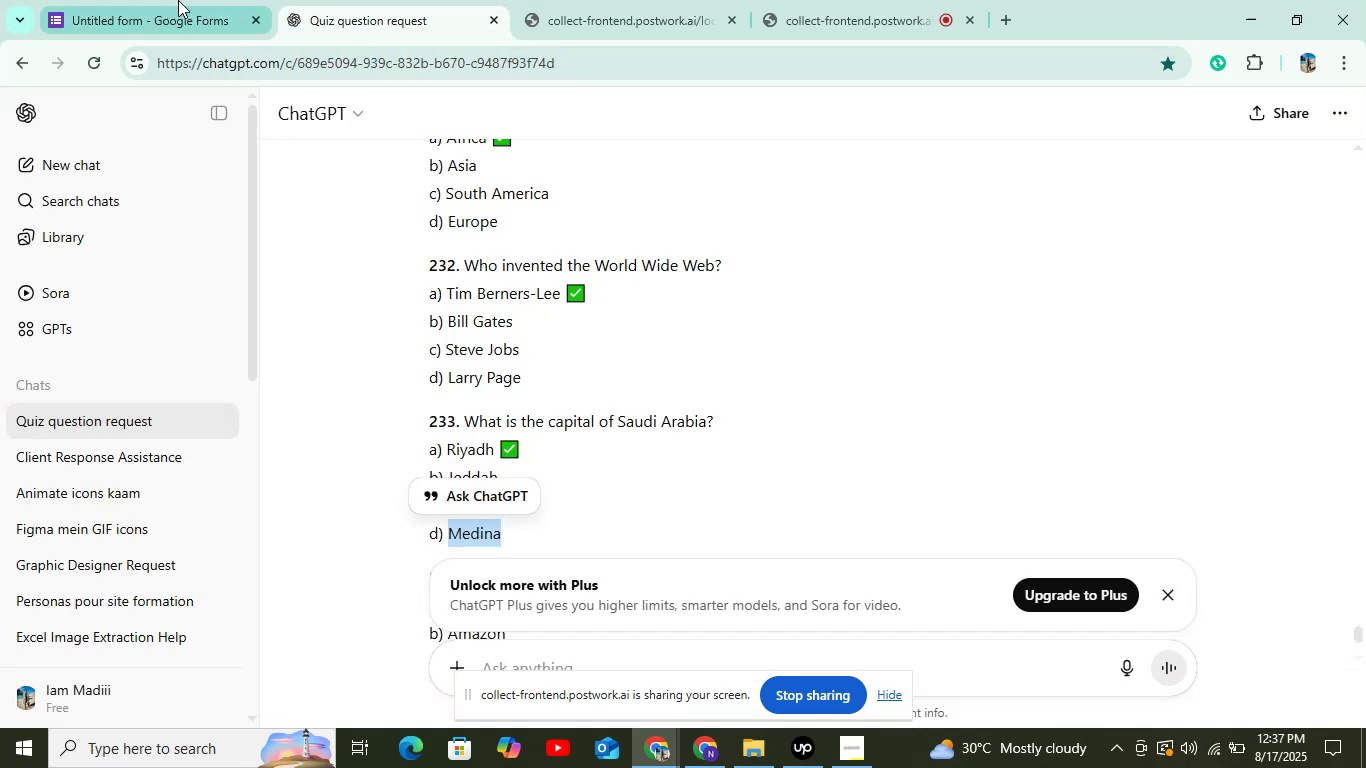 
left_click([170, 0])
 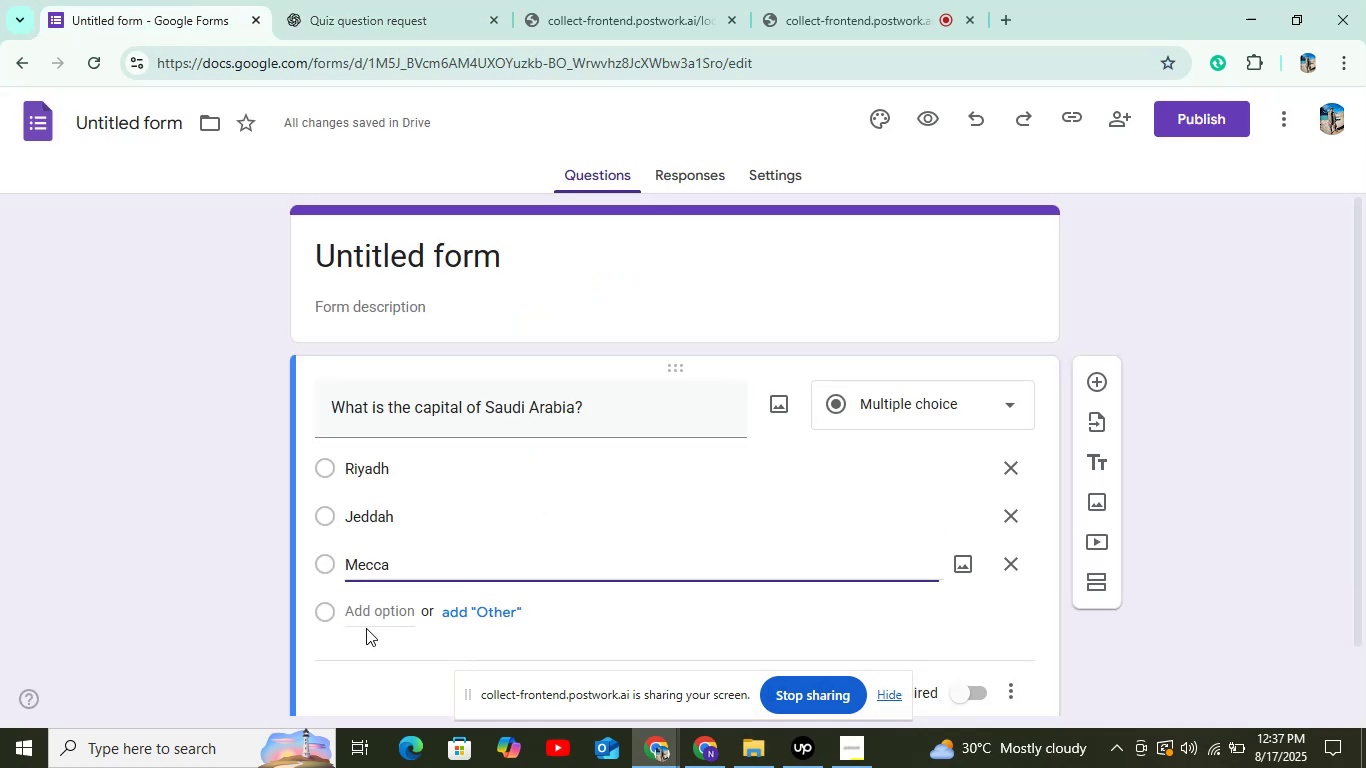 
left_click([367, 607])
 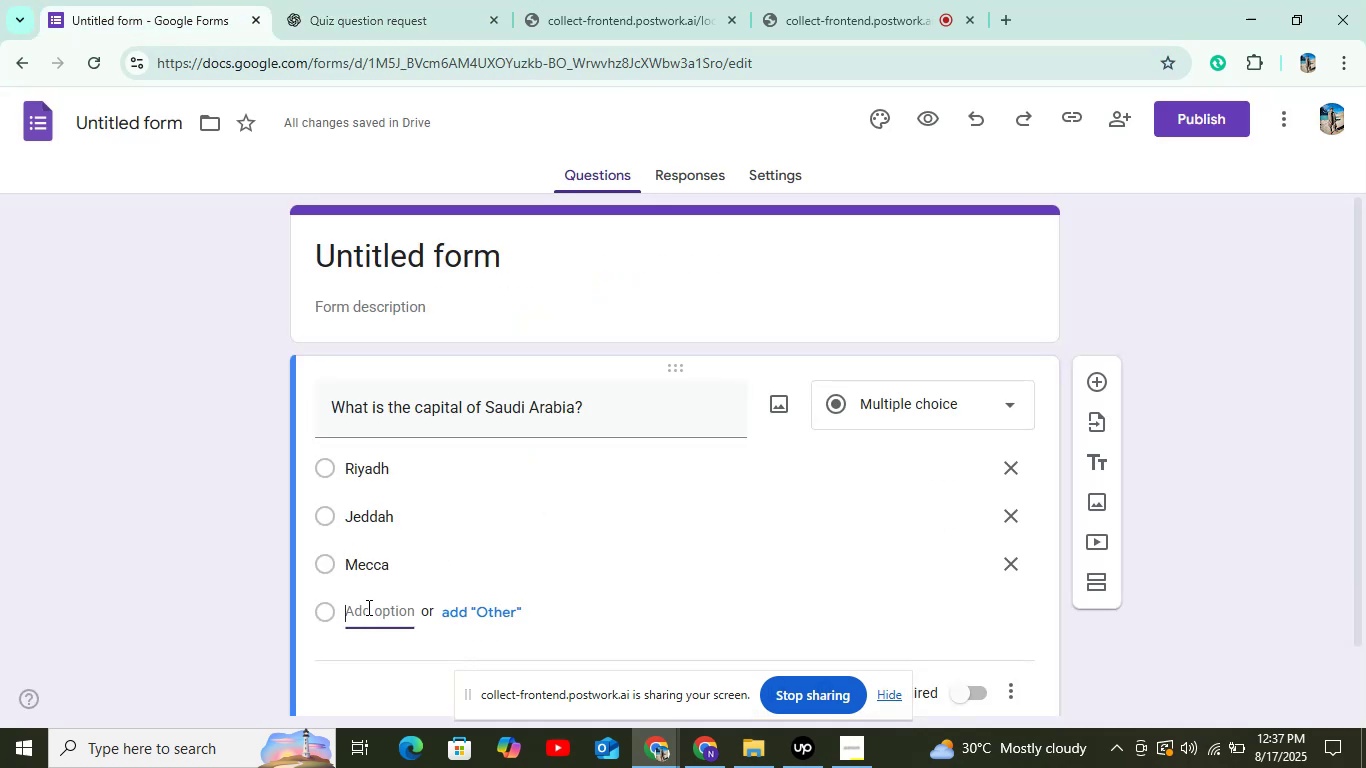 
key(Control+V)
 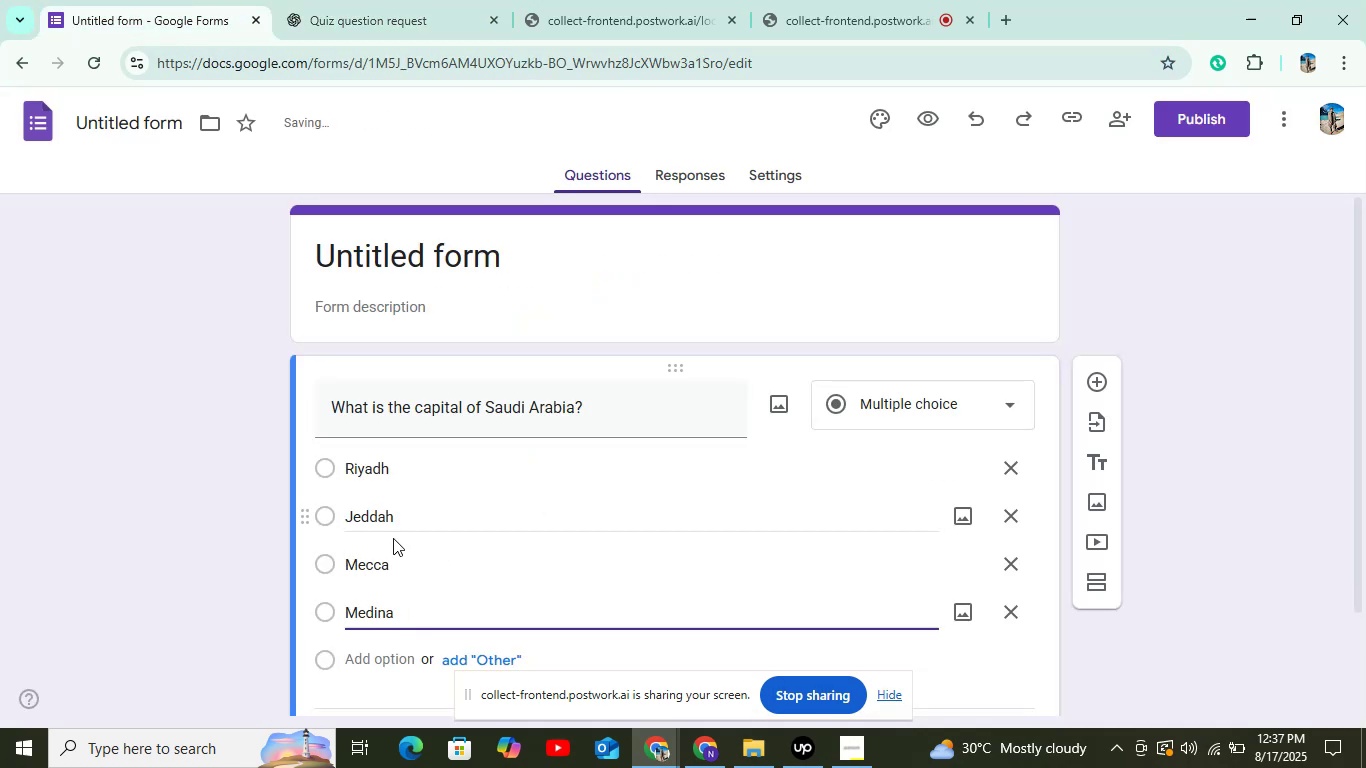 
scroll: coordinate [386, 555], scroll_direction: down, amount: 3.0
 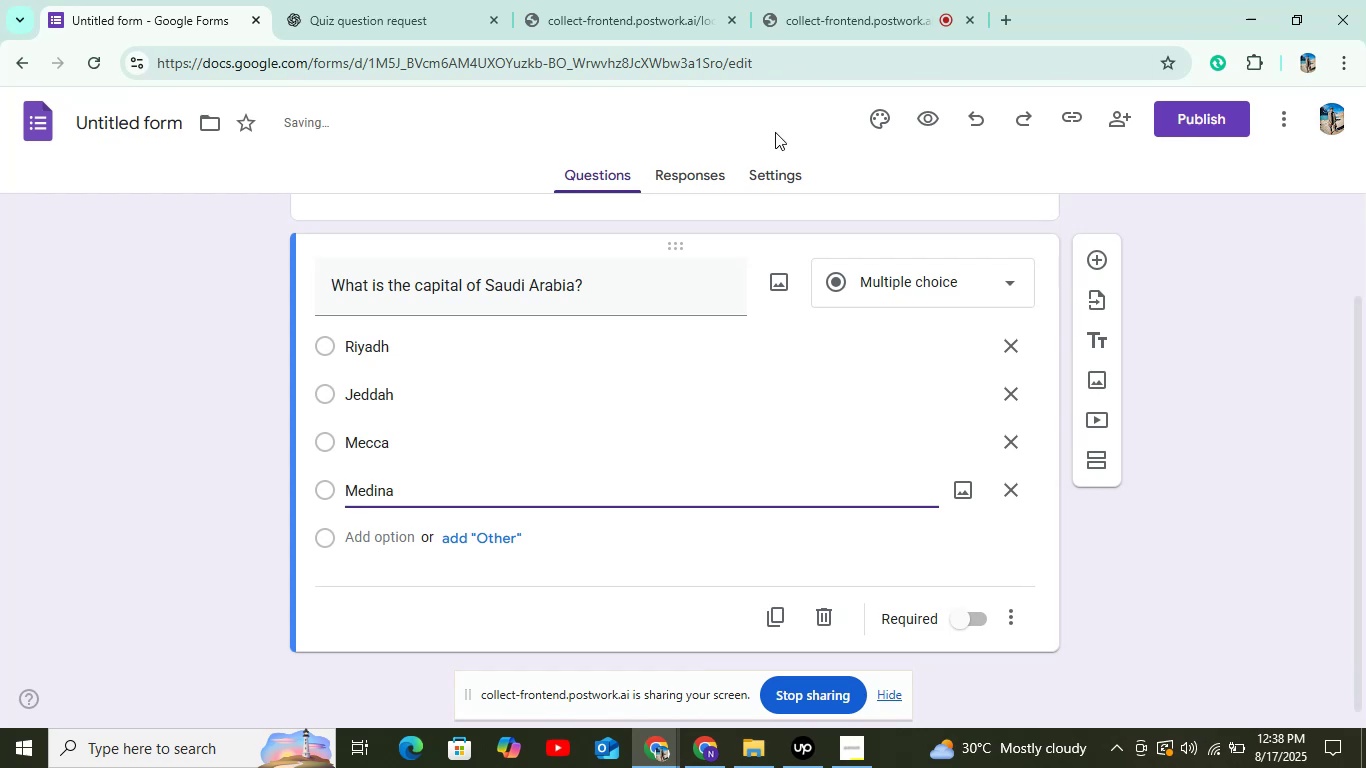 
left_click([787, 159])
 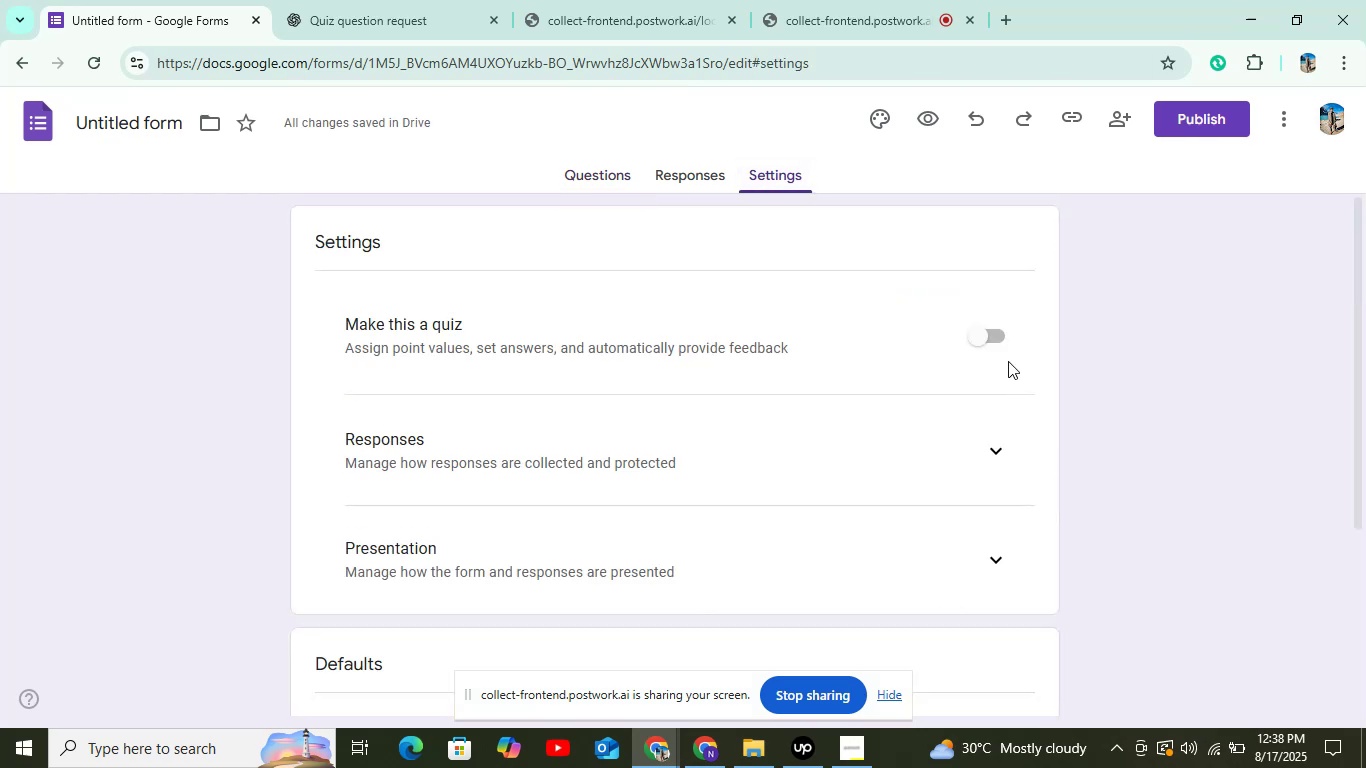 
left_click([992, 326])
 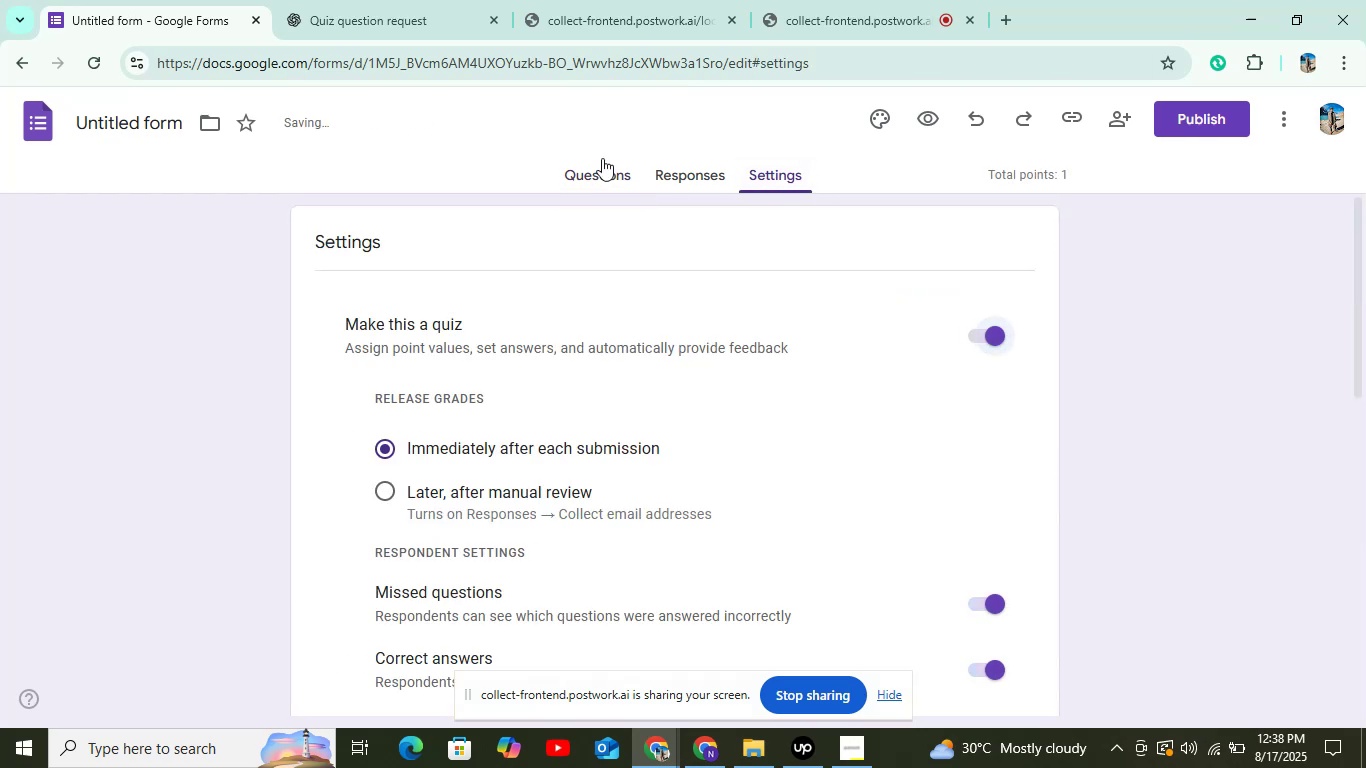 
left_click([605, 171])
 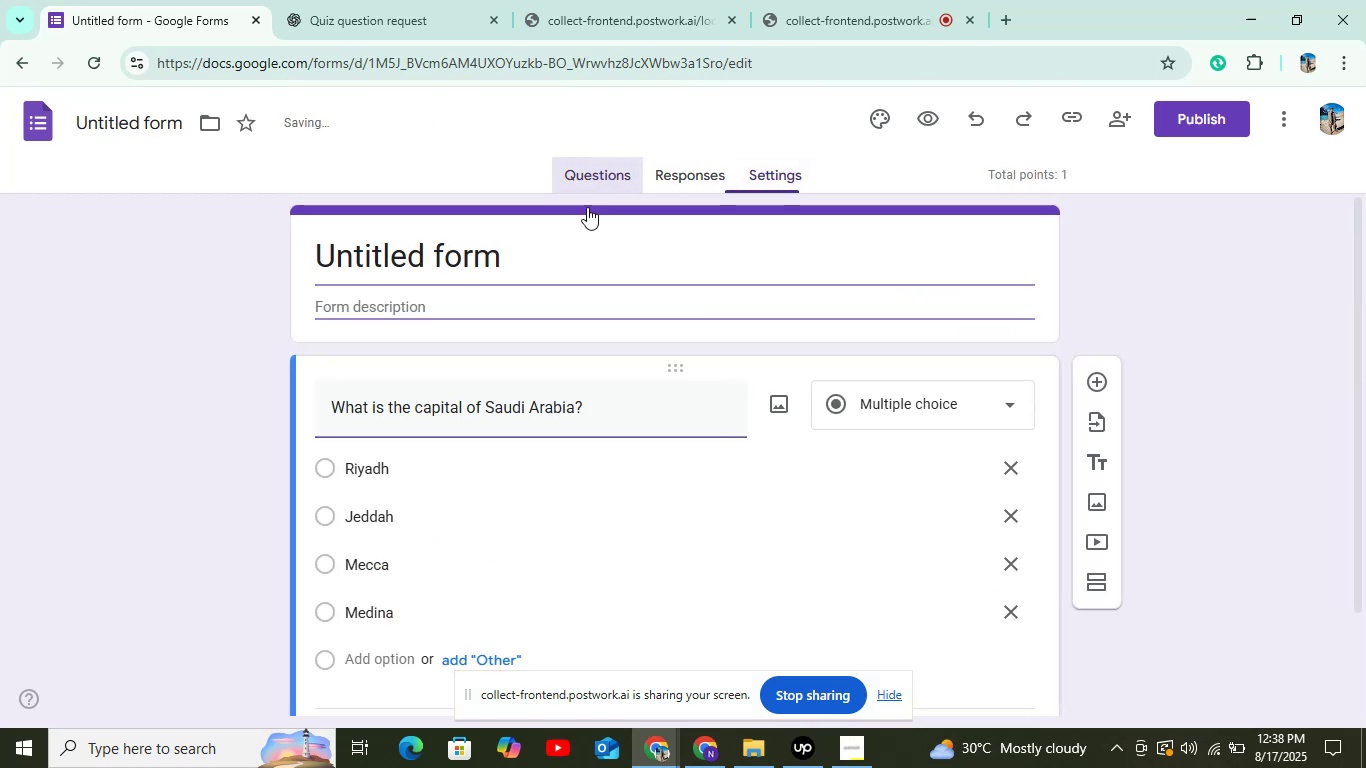 
scroll: coordinate [398, 577], scroll_direction: down, amount: 8.0
 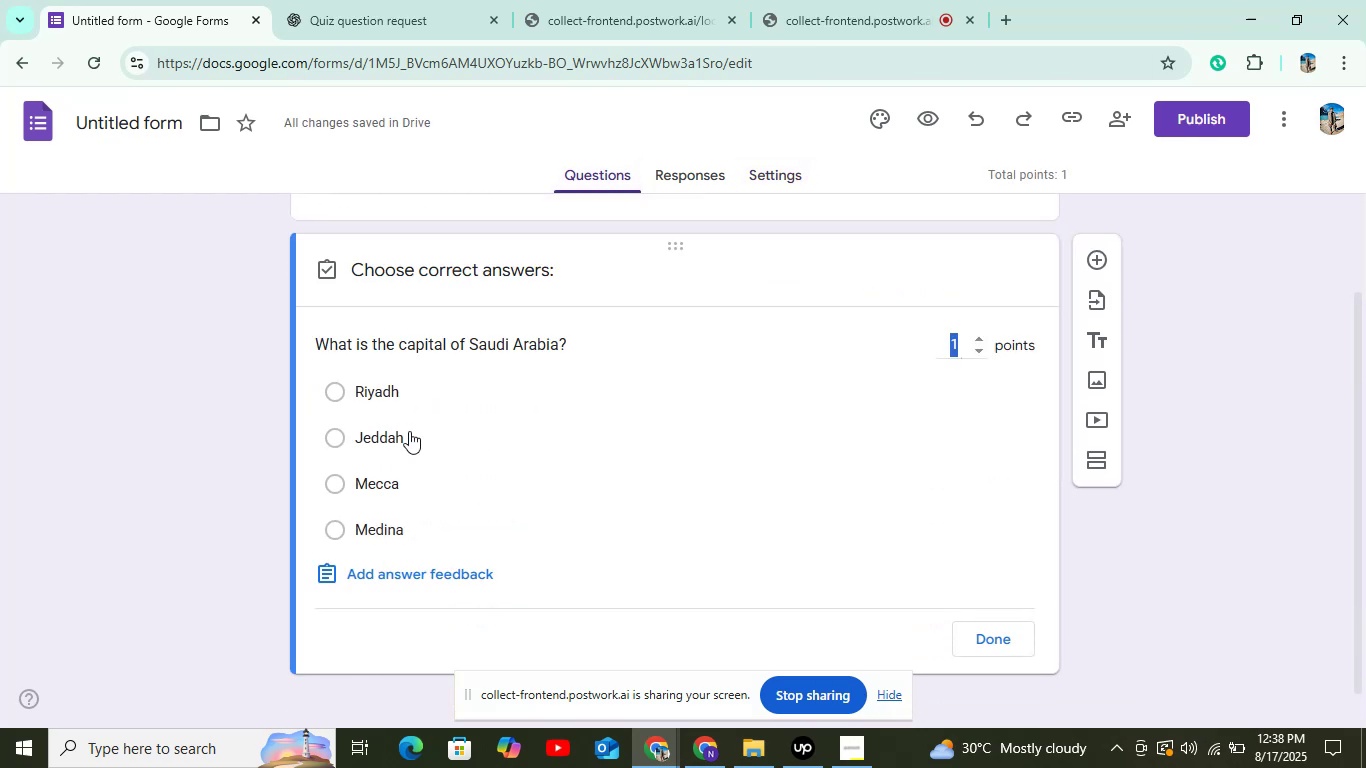 
left_click([410, 415])
 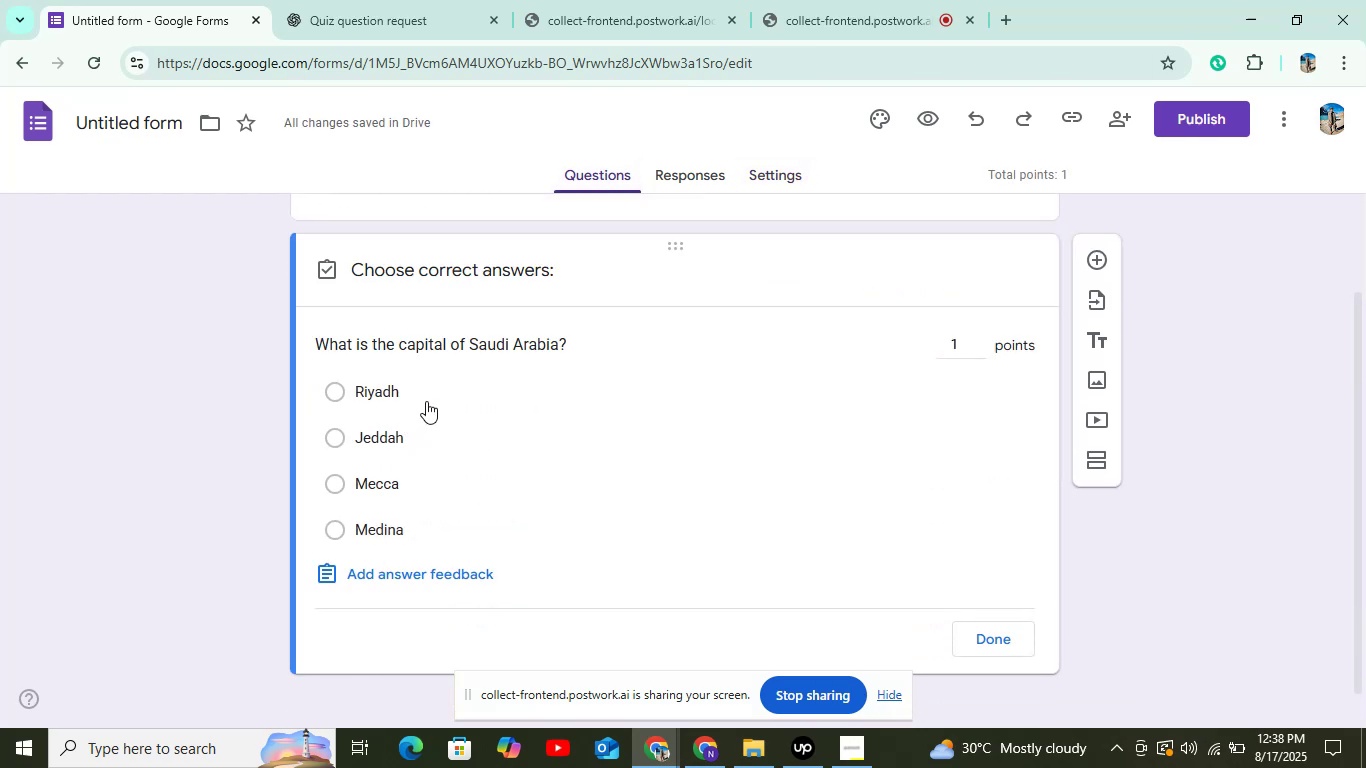 
left_click([426, 401])
 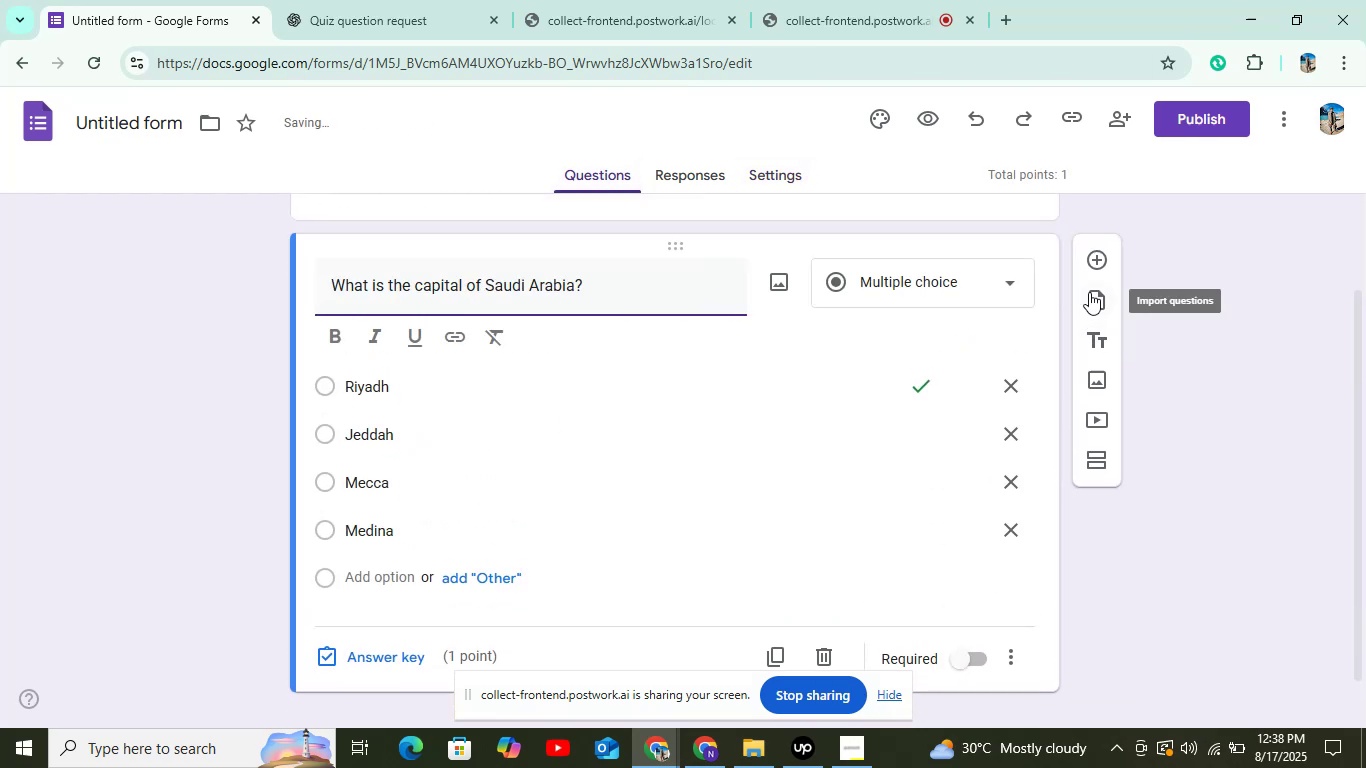 
left_click([1098, 271])
 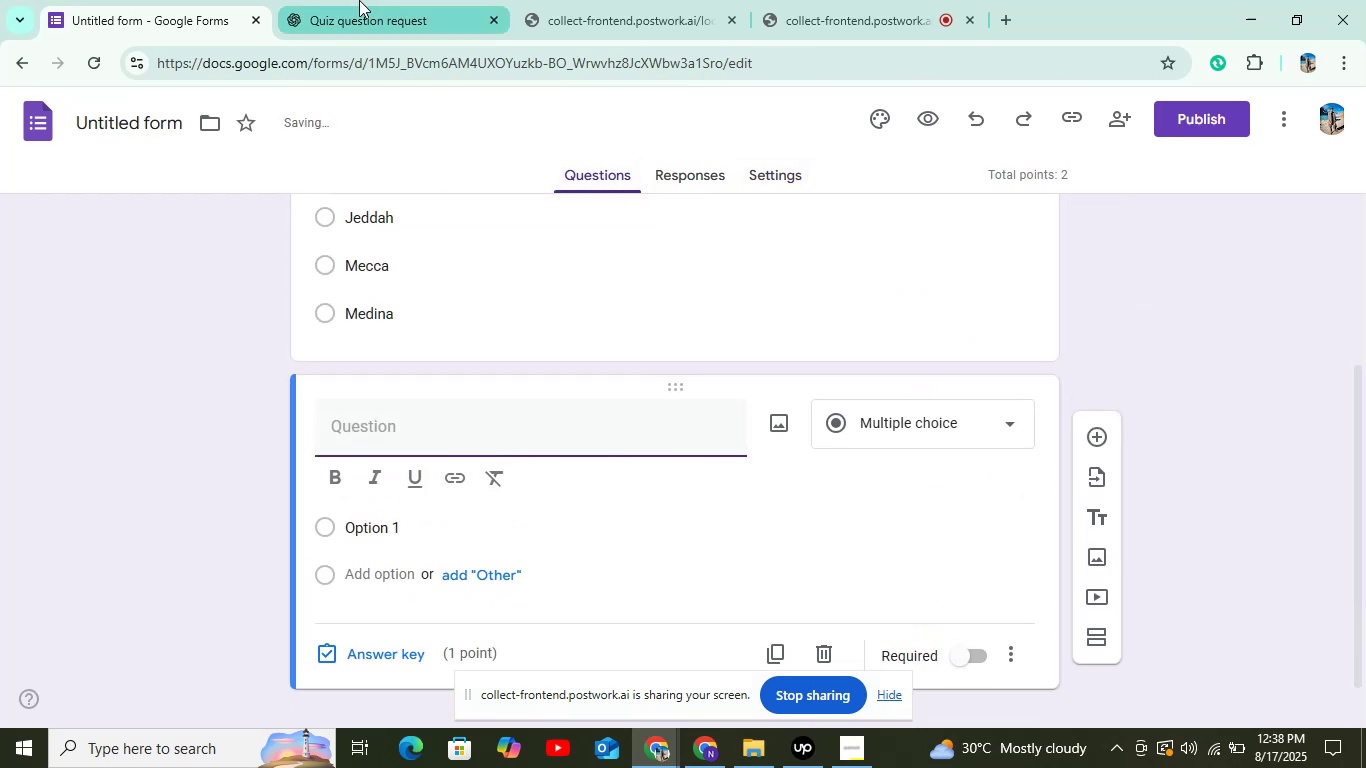 
left_click([359, 0])
 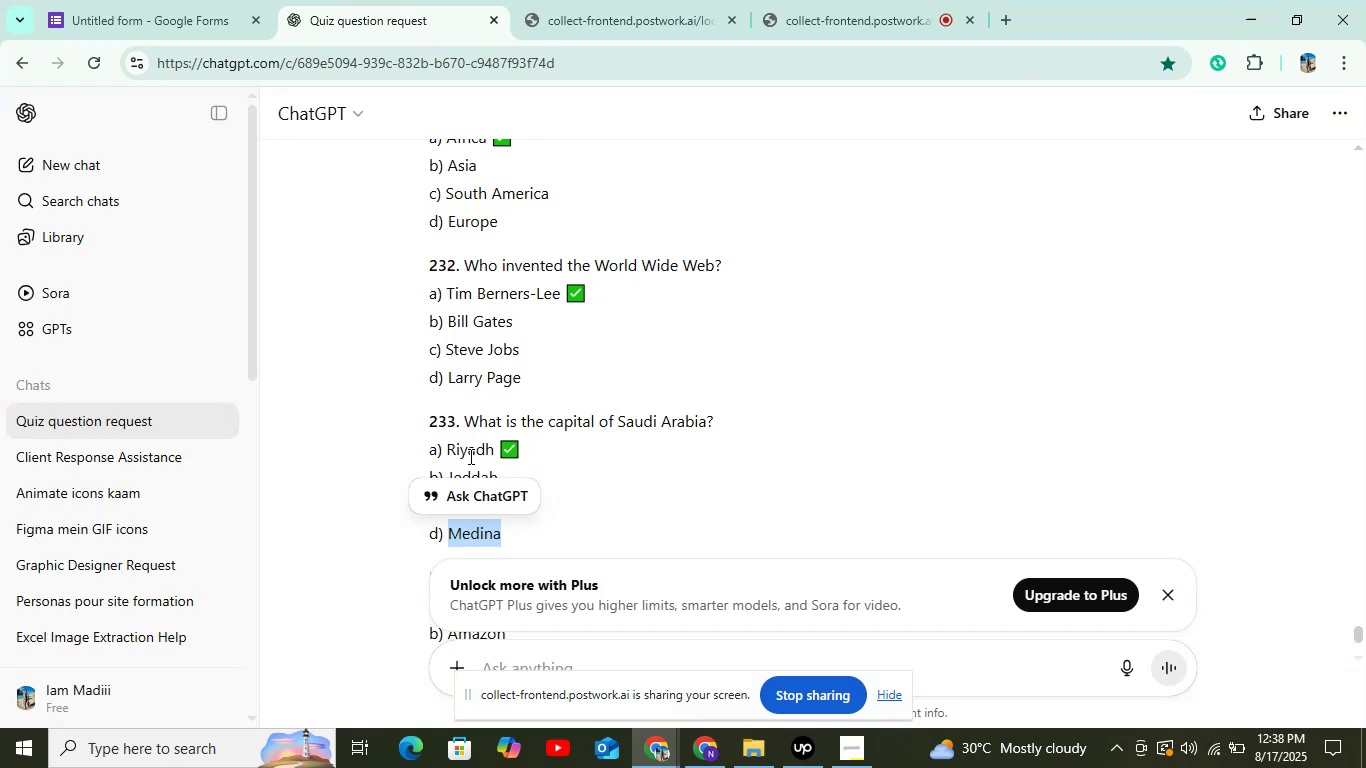 
scroll: coordinate [485, 431], scroll_direction: down, amount: 3.0
 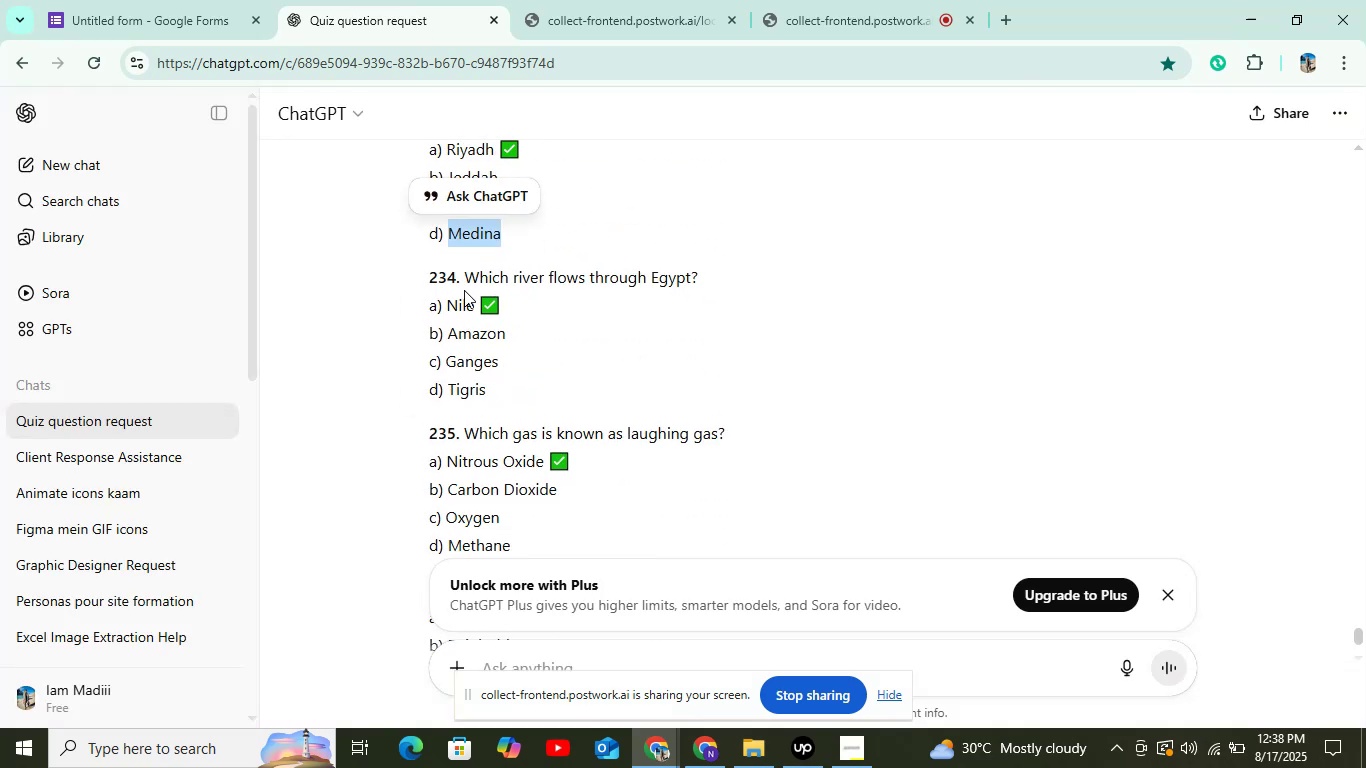 
left_click_drag(start_coordinate=[466, 274], to_coordinate=[828, 280])
 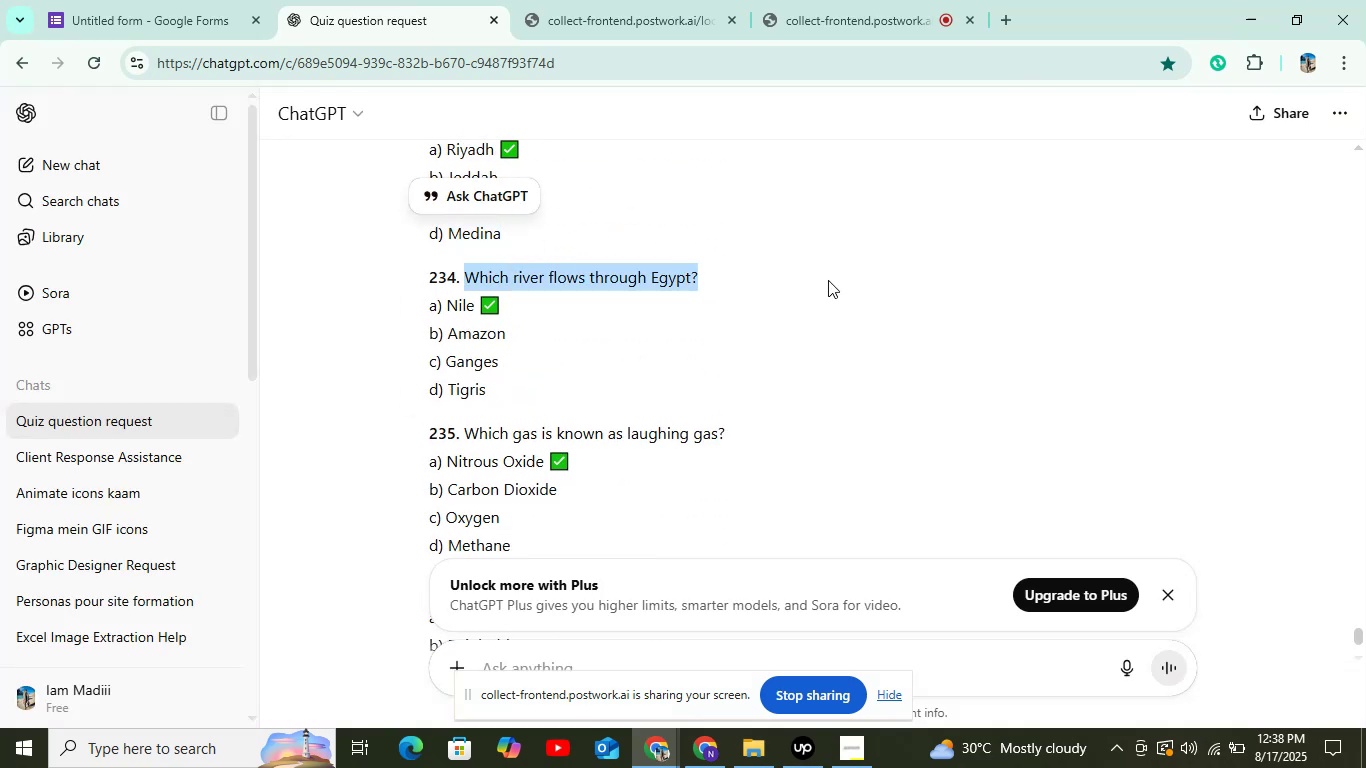 
key(Control+C)
 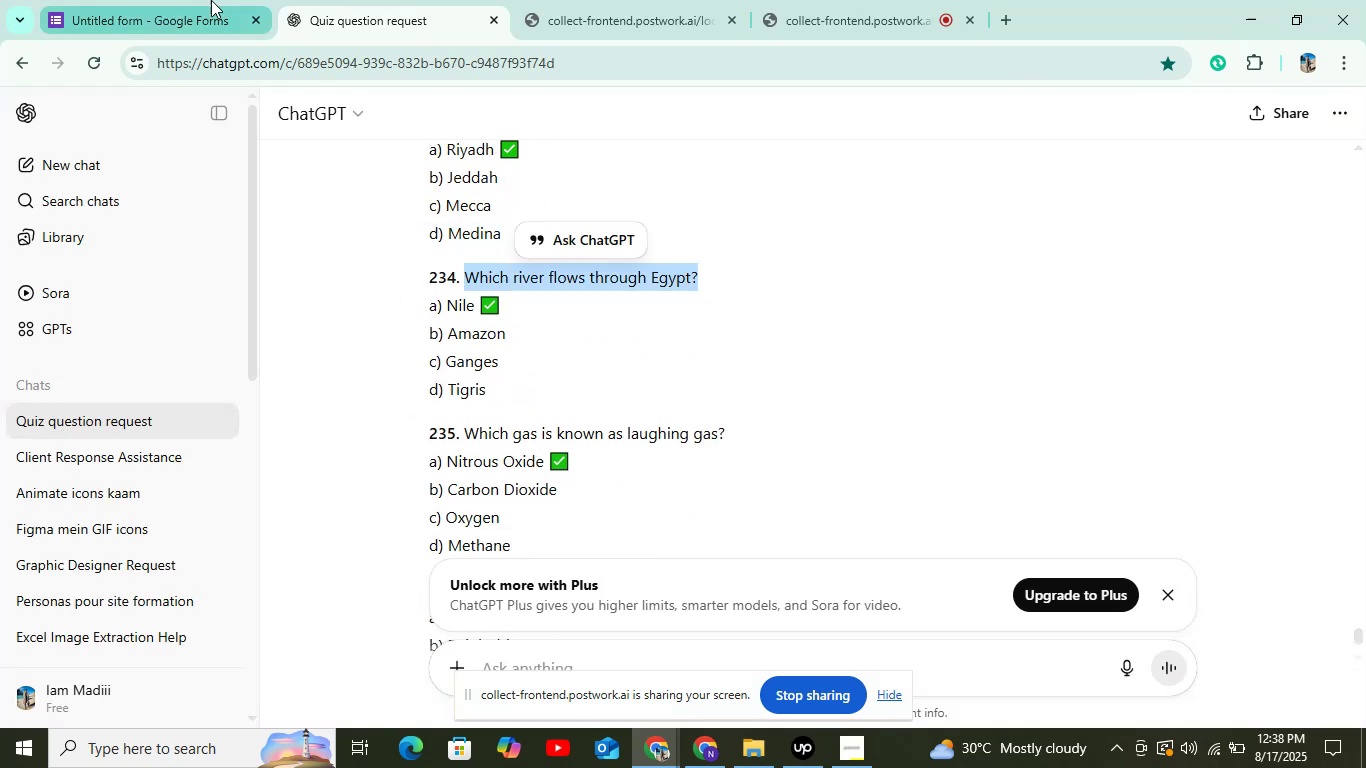 
left_click([210, 0])
 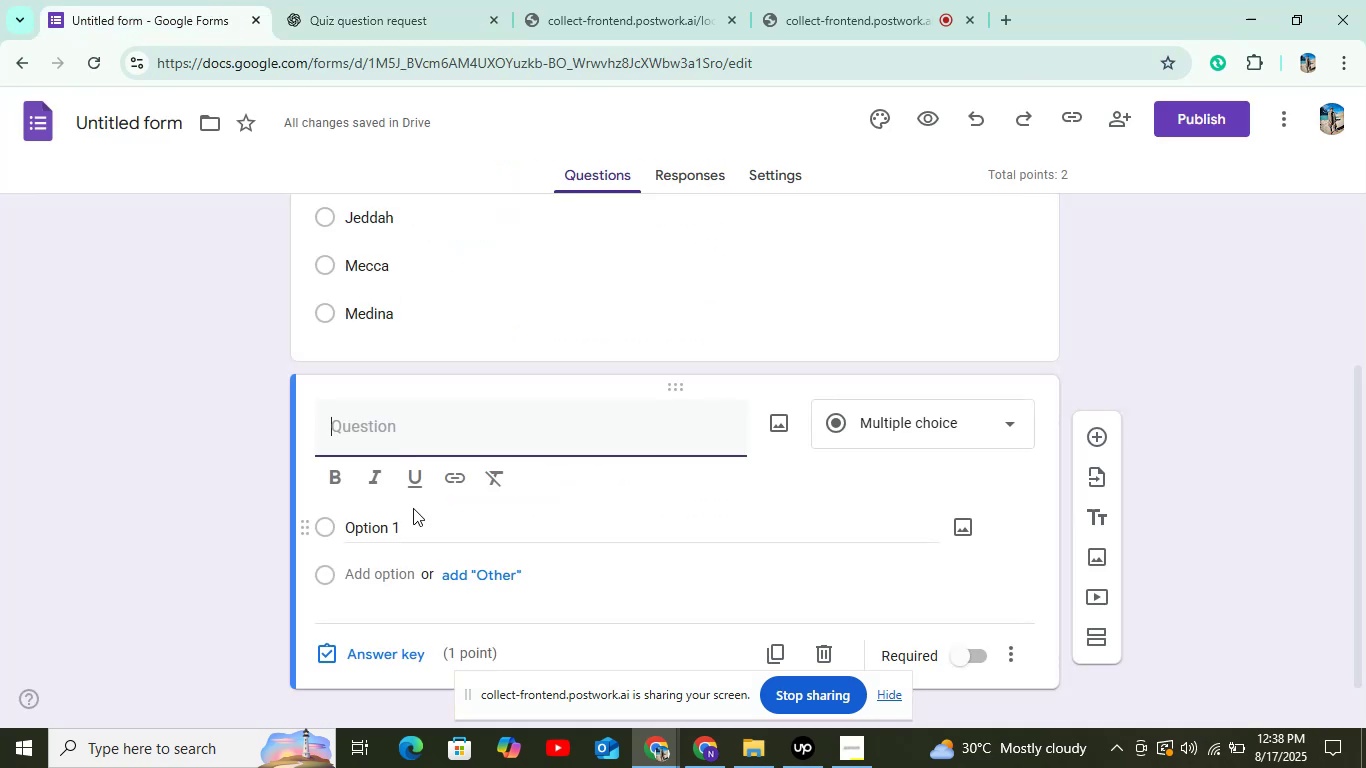 
key(Control+V)
 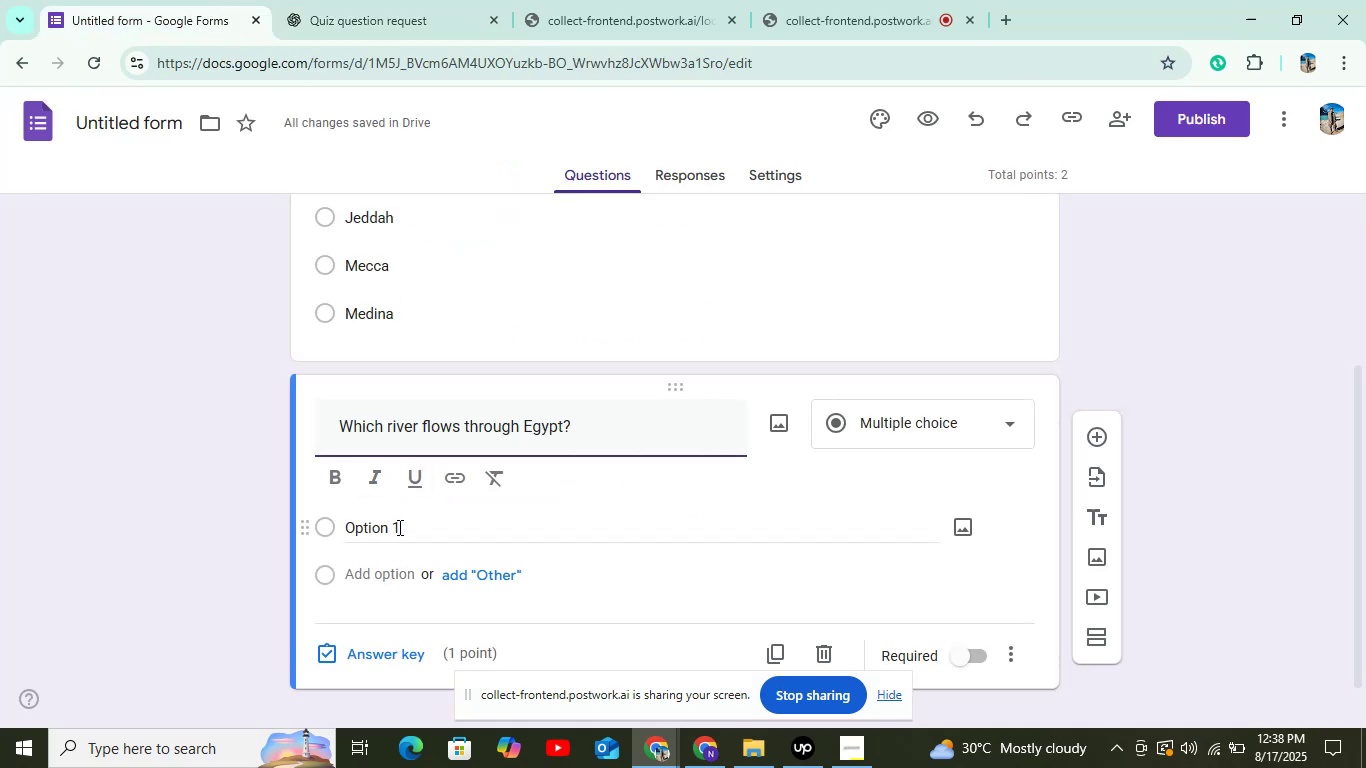 
left_click([405, 532])
 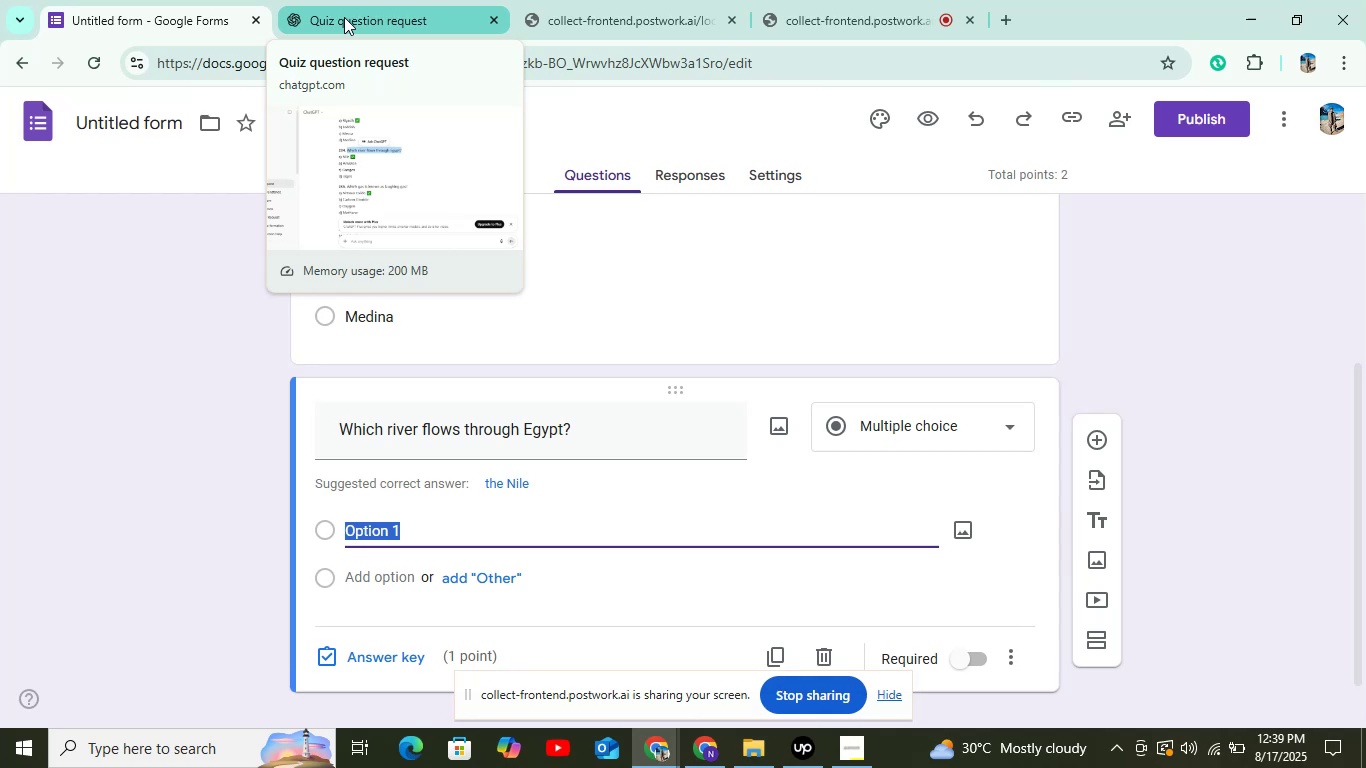 
wait(55.94)
 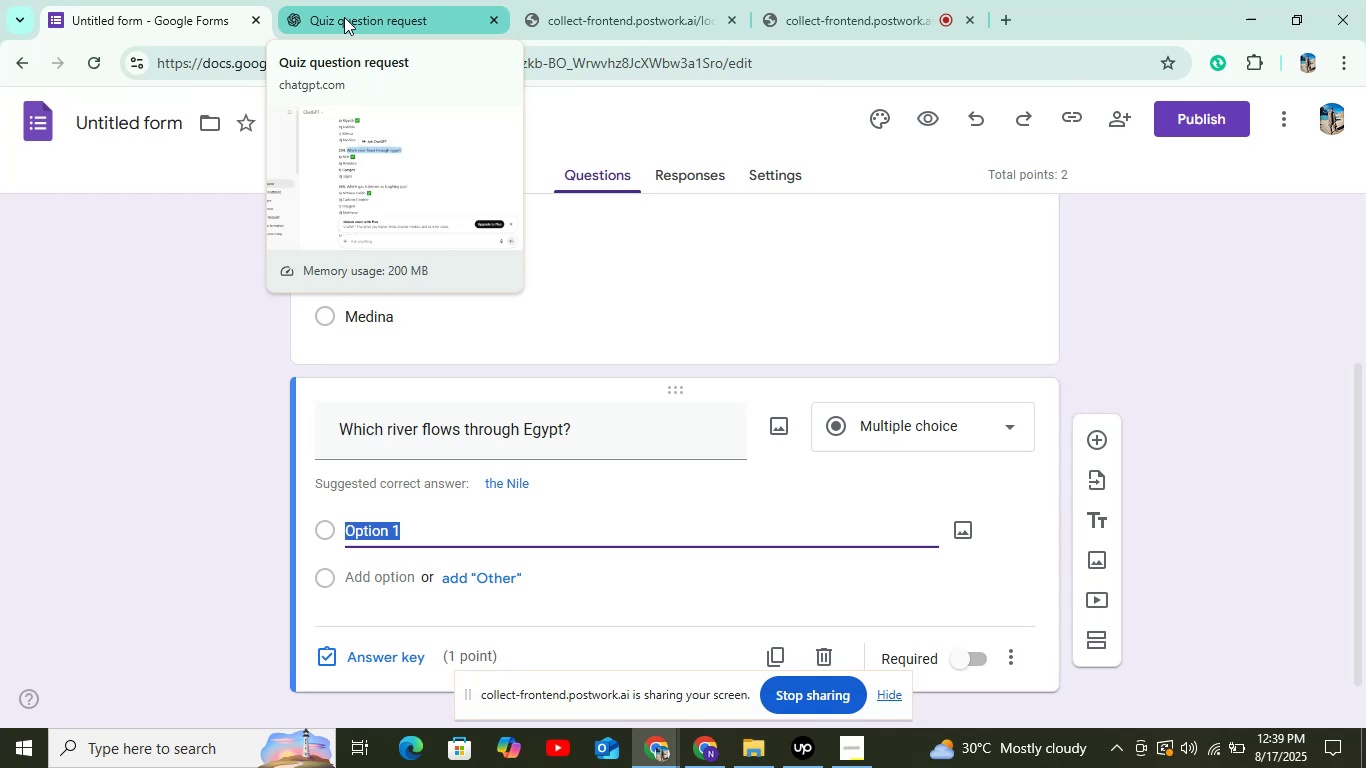 
left_click([344, 21])
 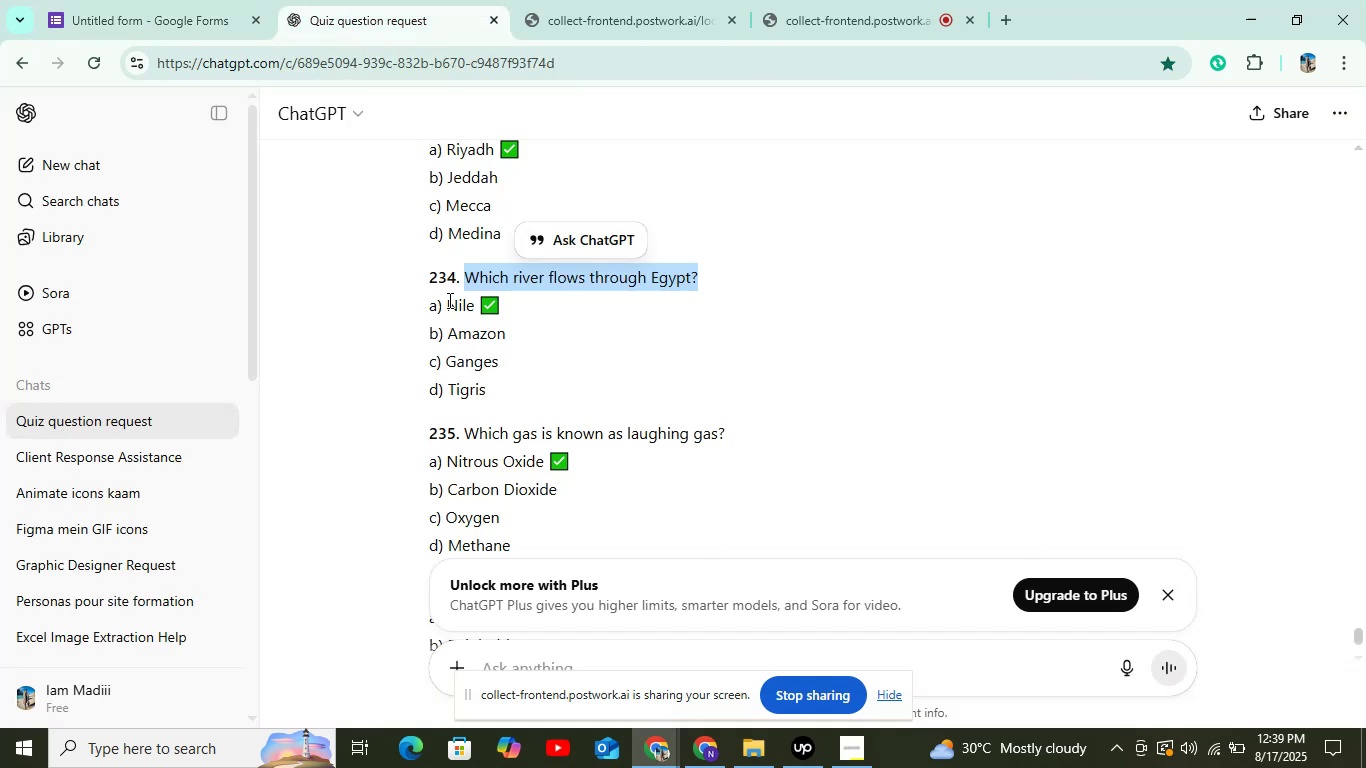 
double_click([455, 310])
 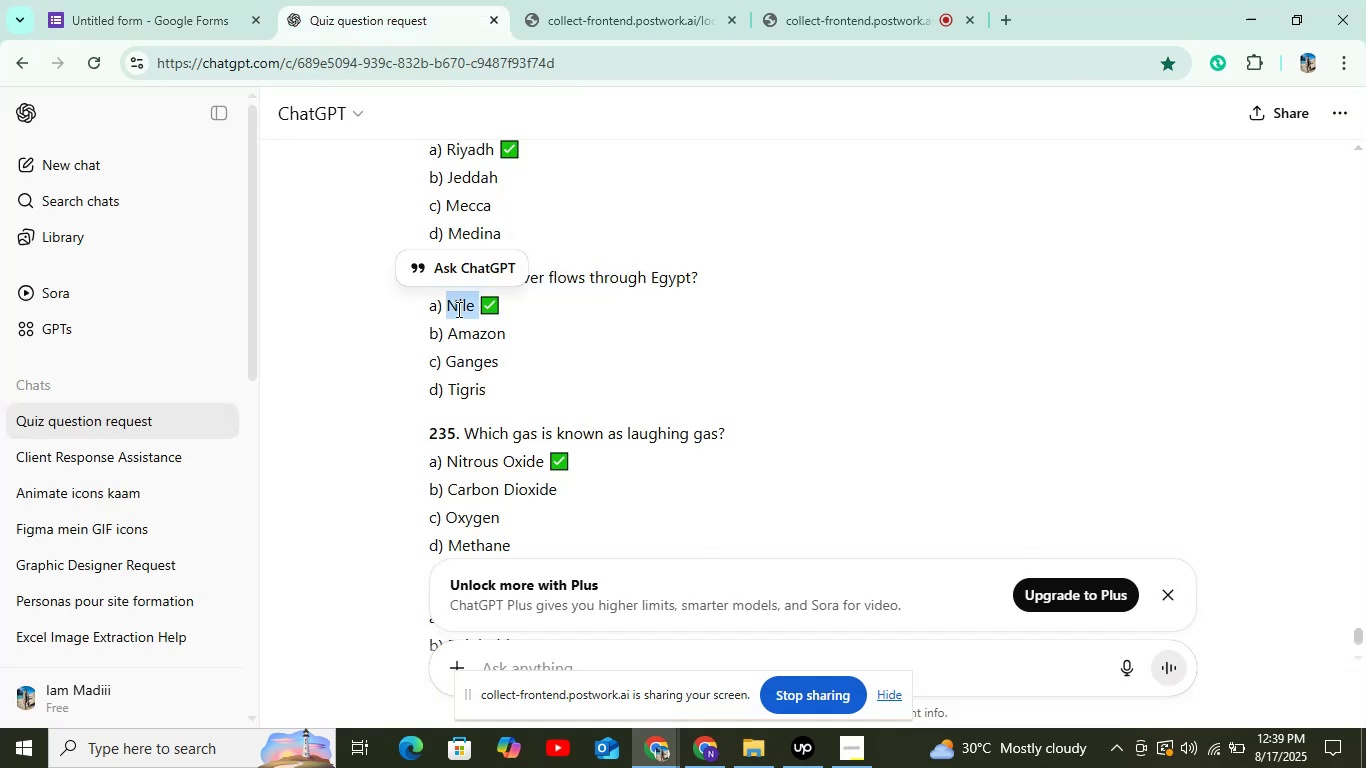 
right_click([457, 309])
 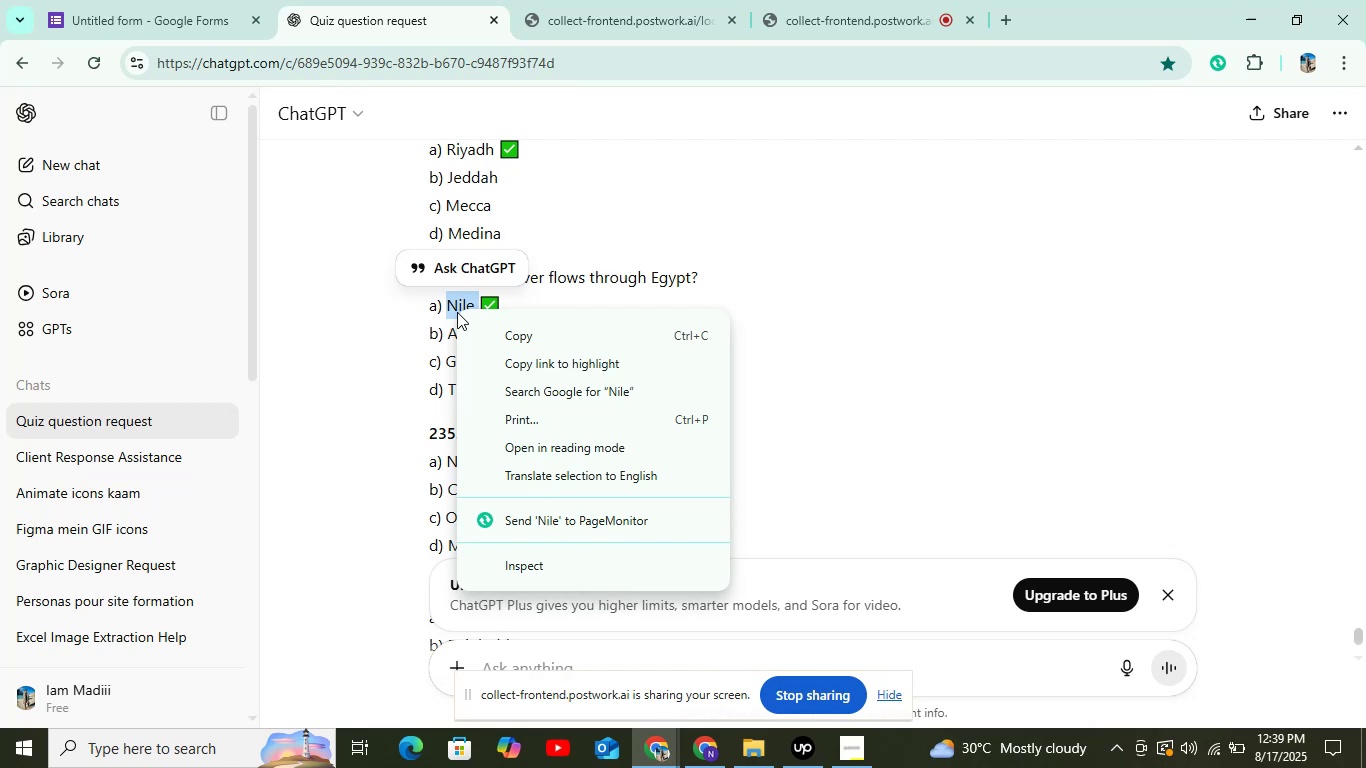 
wait(20.42)
 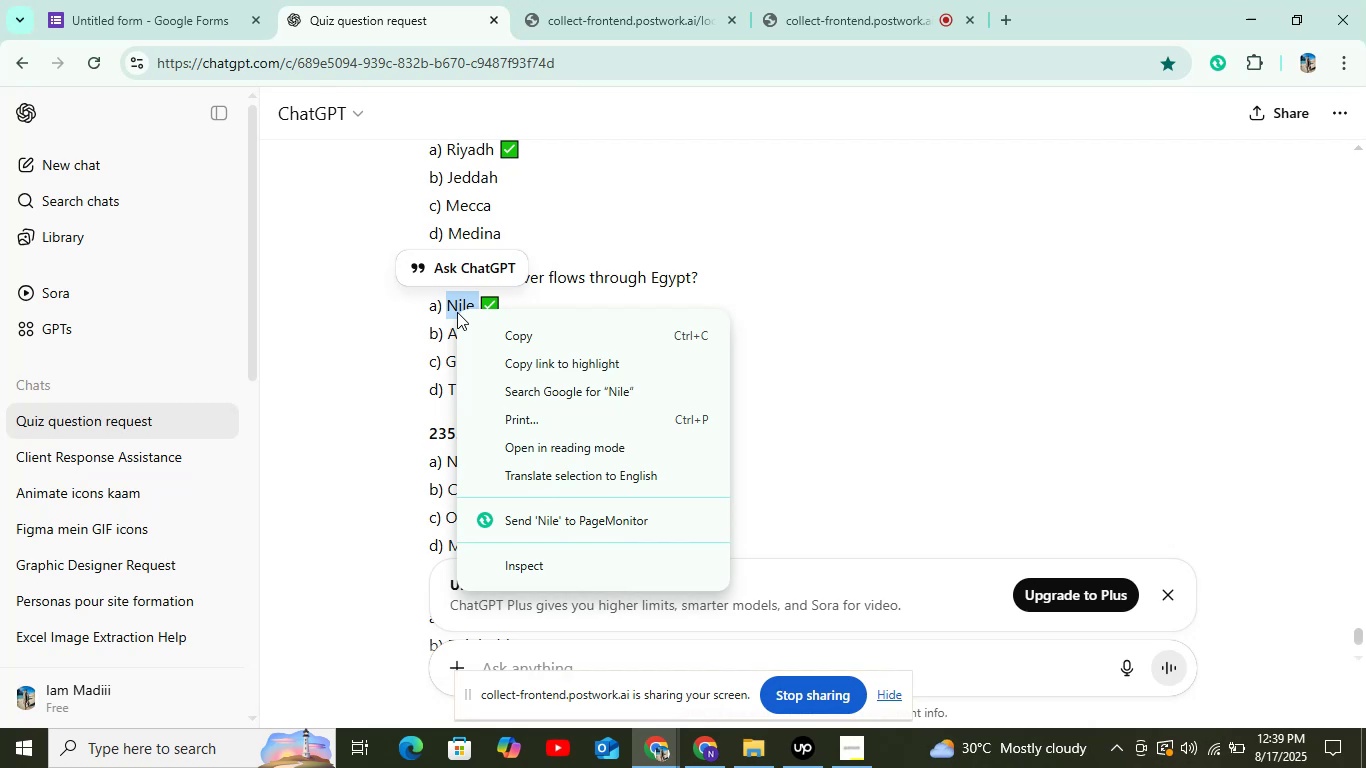 
left_click([573, 329])
 